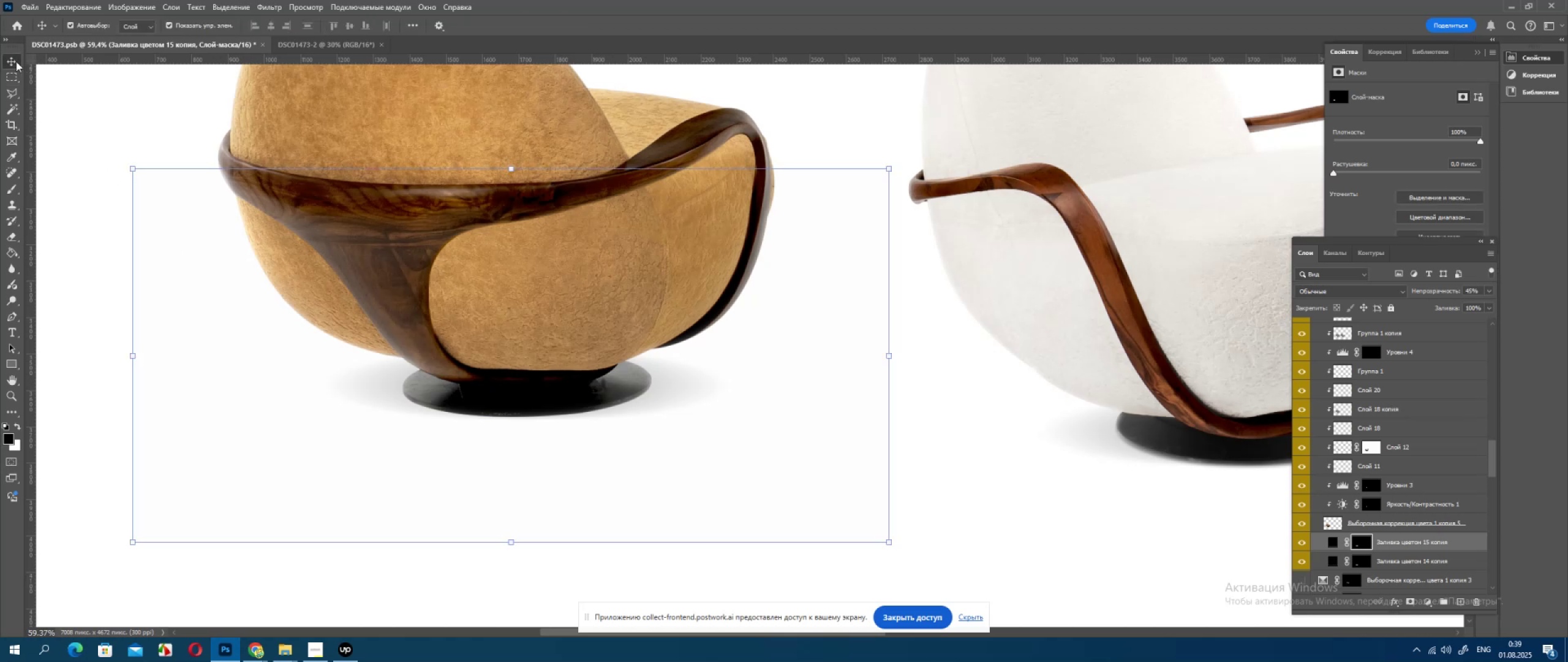 
key(ArrowDown)
 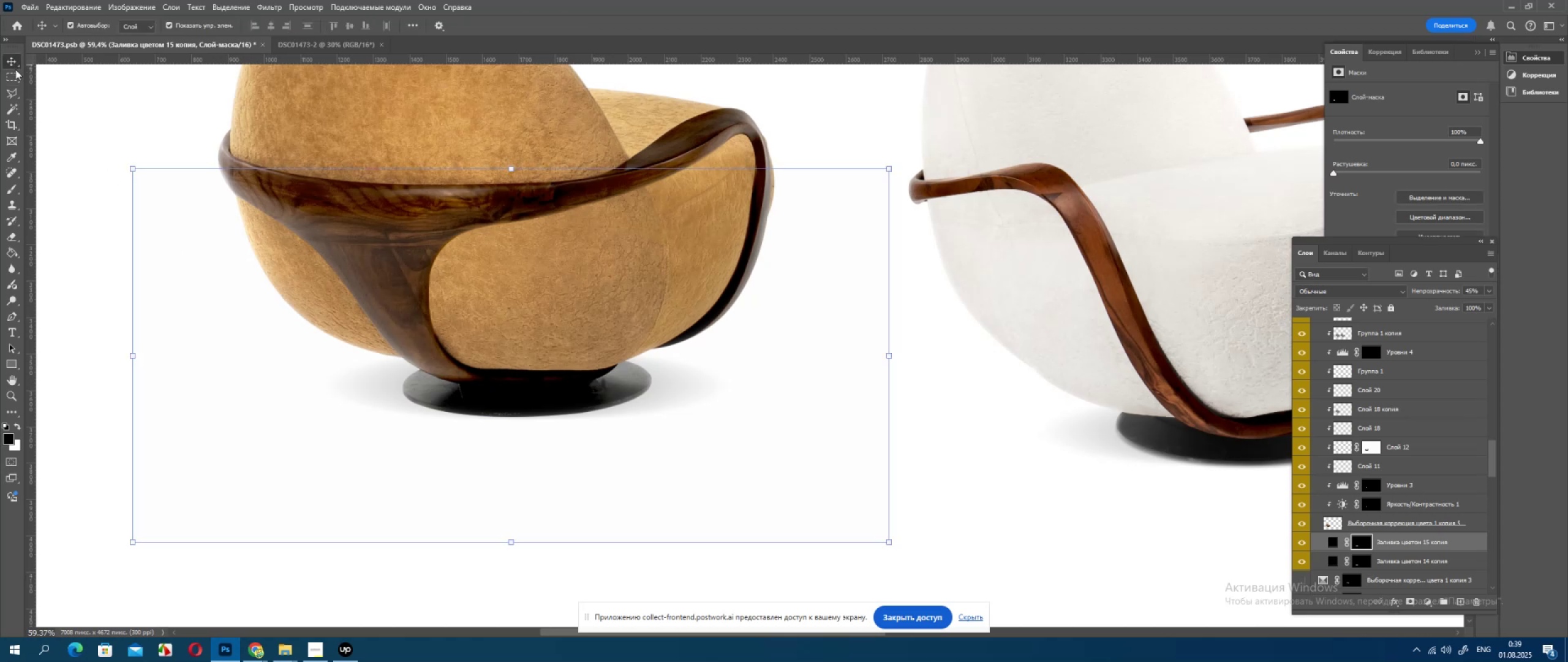 
key(ArrowDown)
 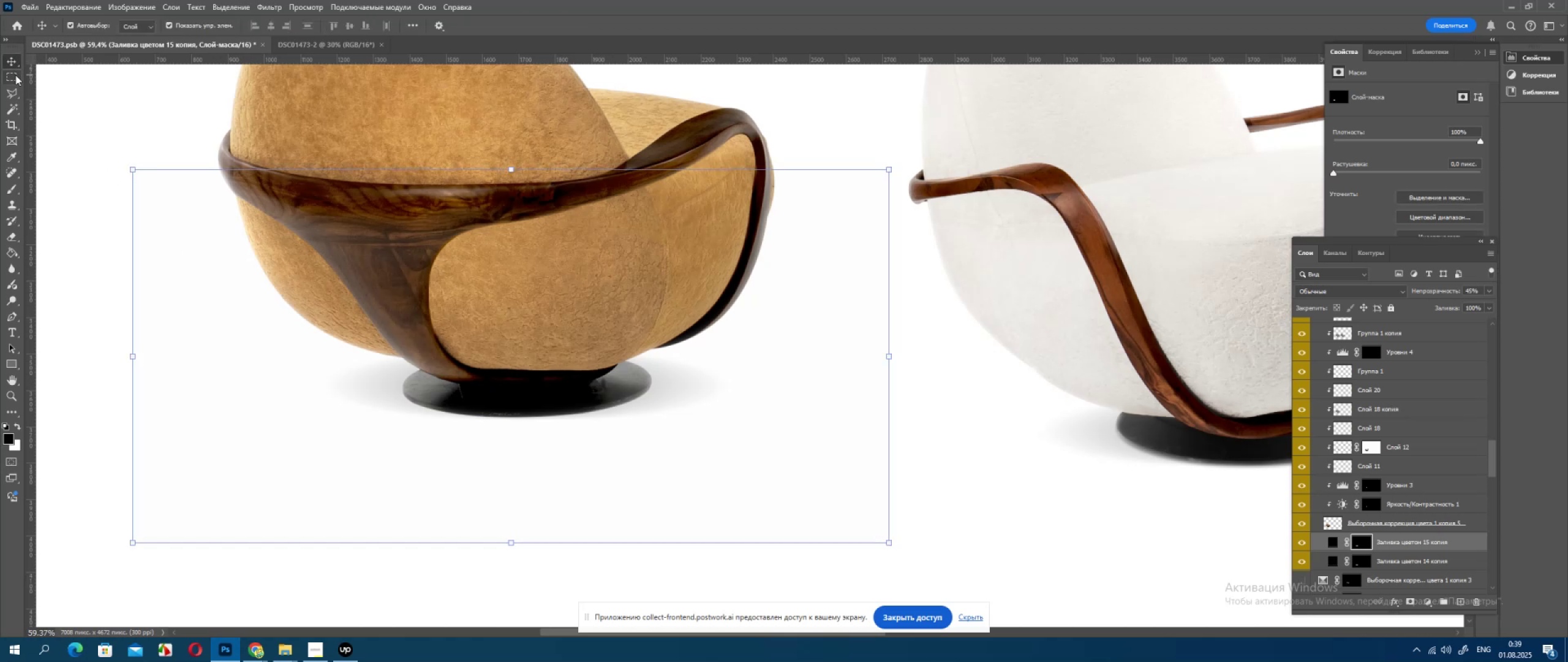 
key(ArrowDown)
 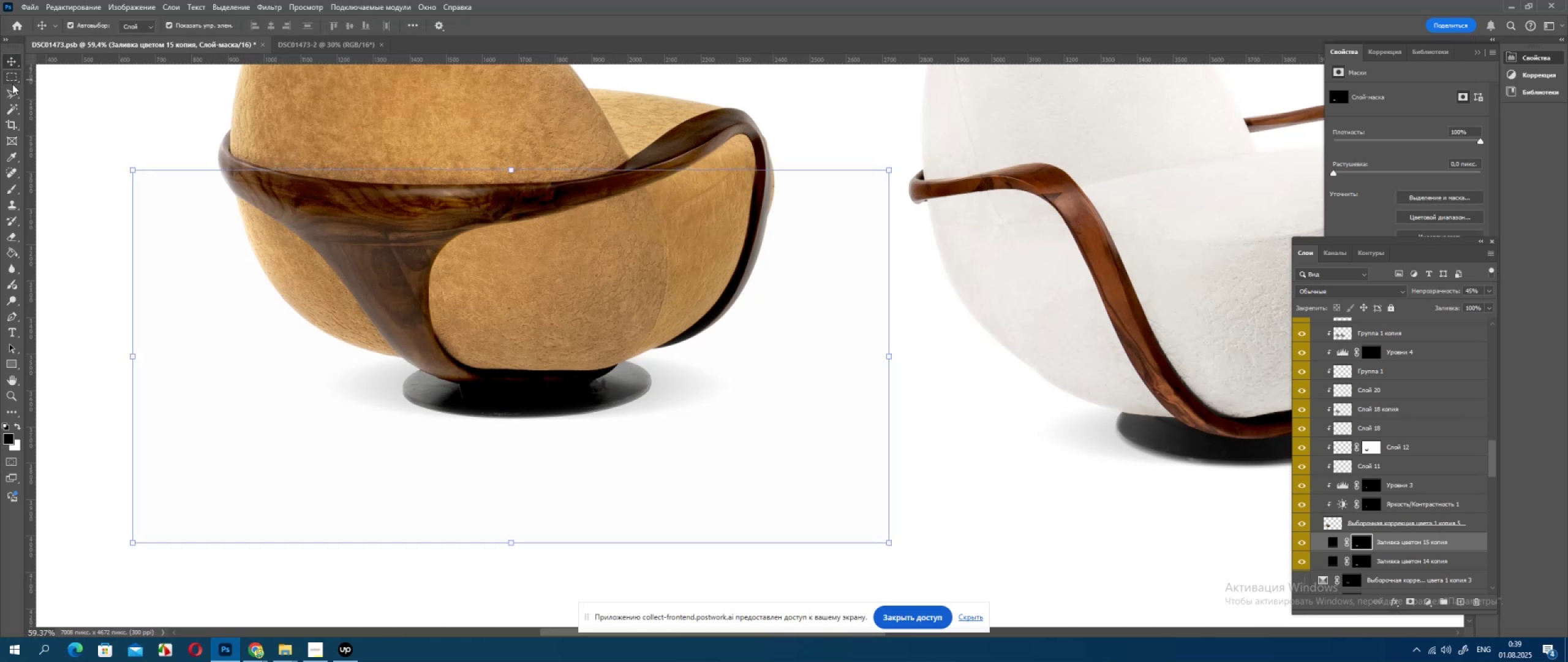 
key(ArrowDown)
 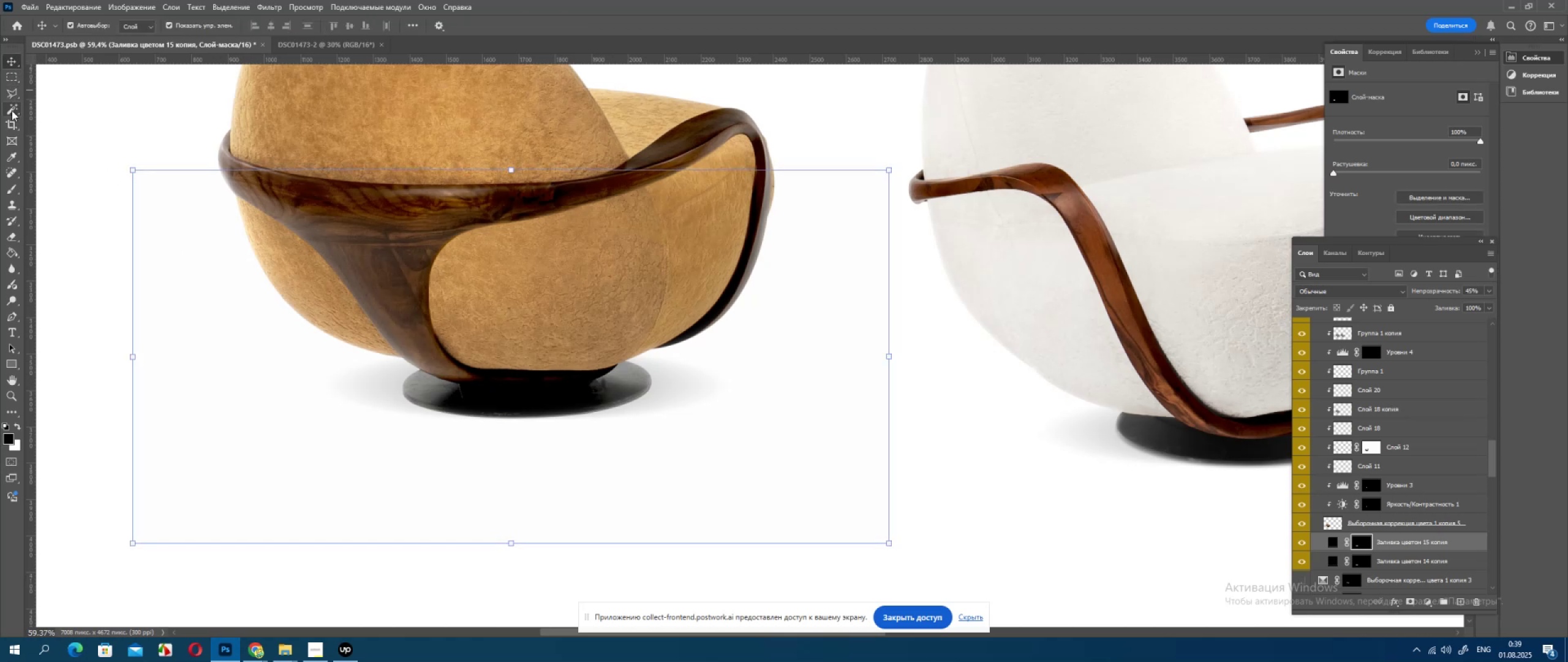 
key(ArrowDown)
 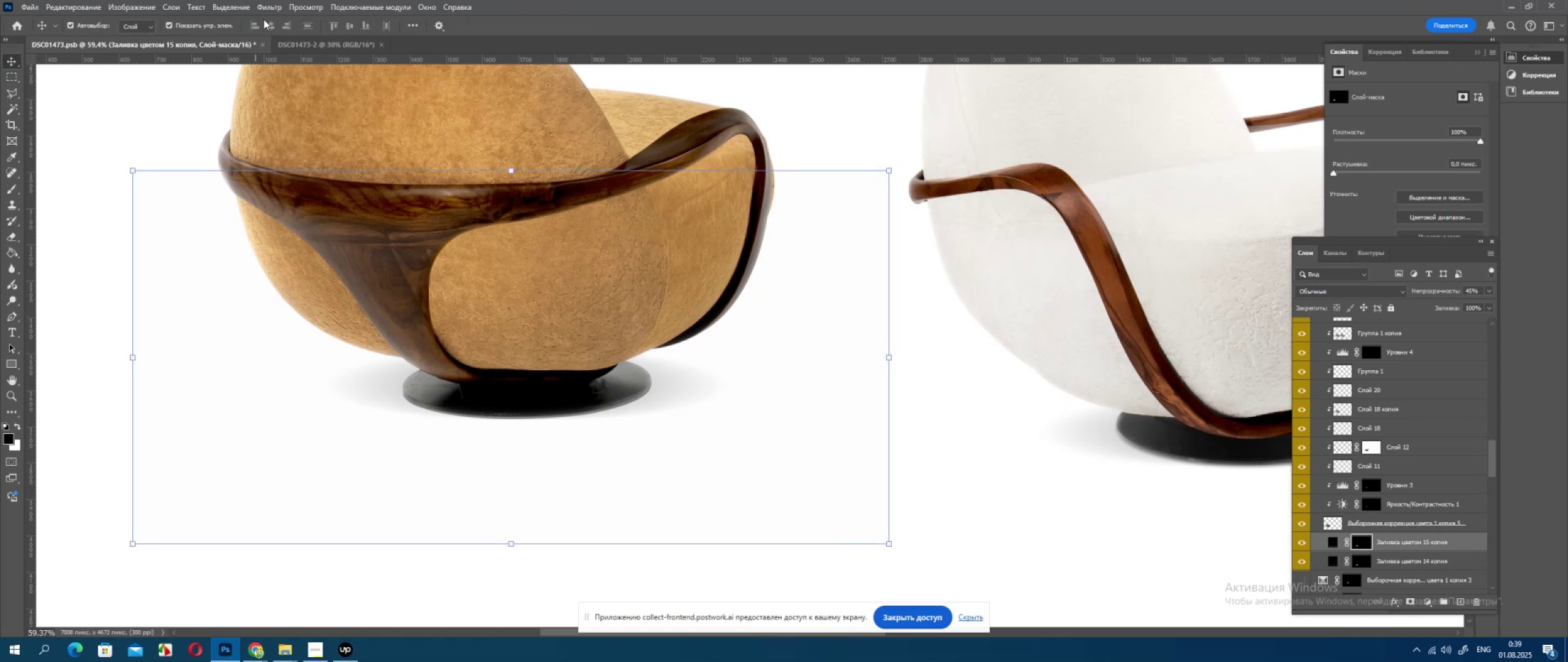 
left_click([265, 10])
 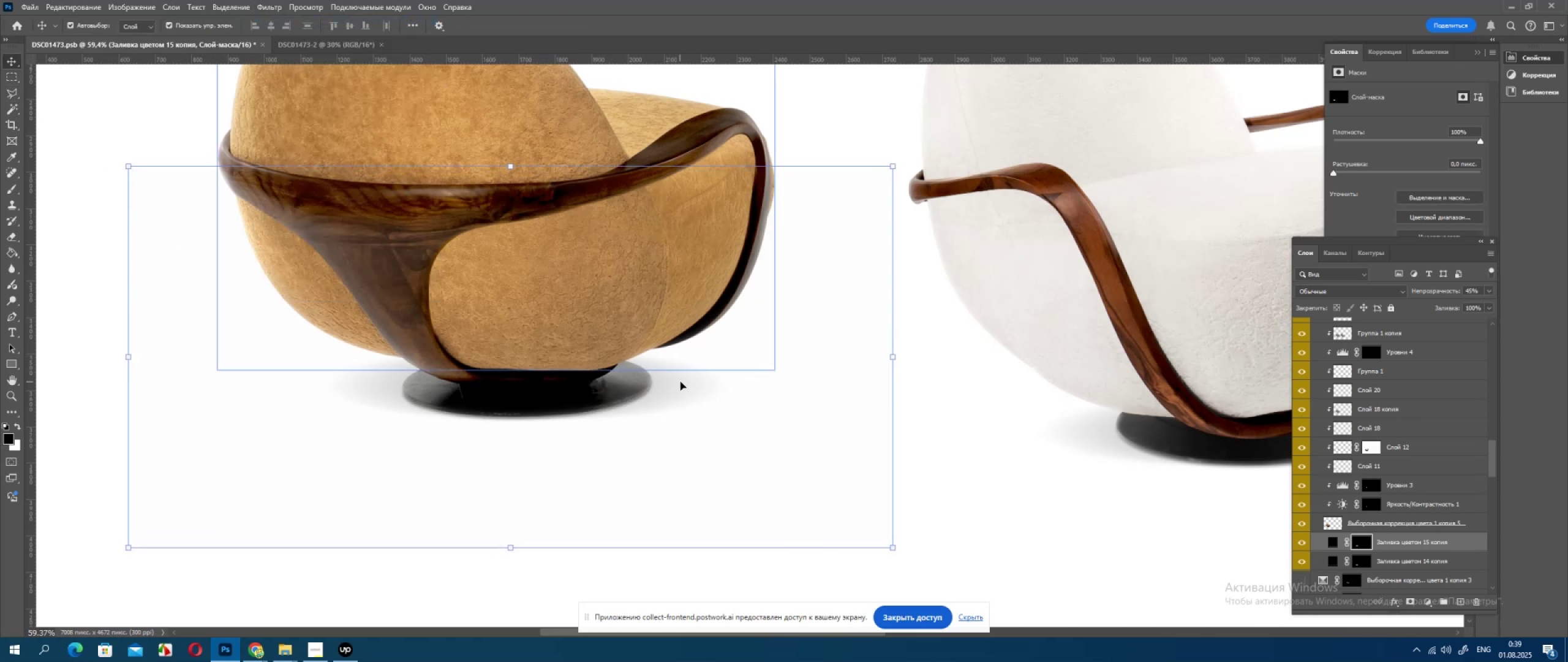 
hold_key(key=AltLeft, duration=0.34)
scroll: coordinate [554, 424], scroll_direction: up, amount: 3.0
 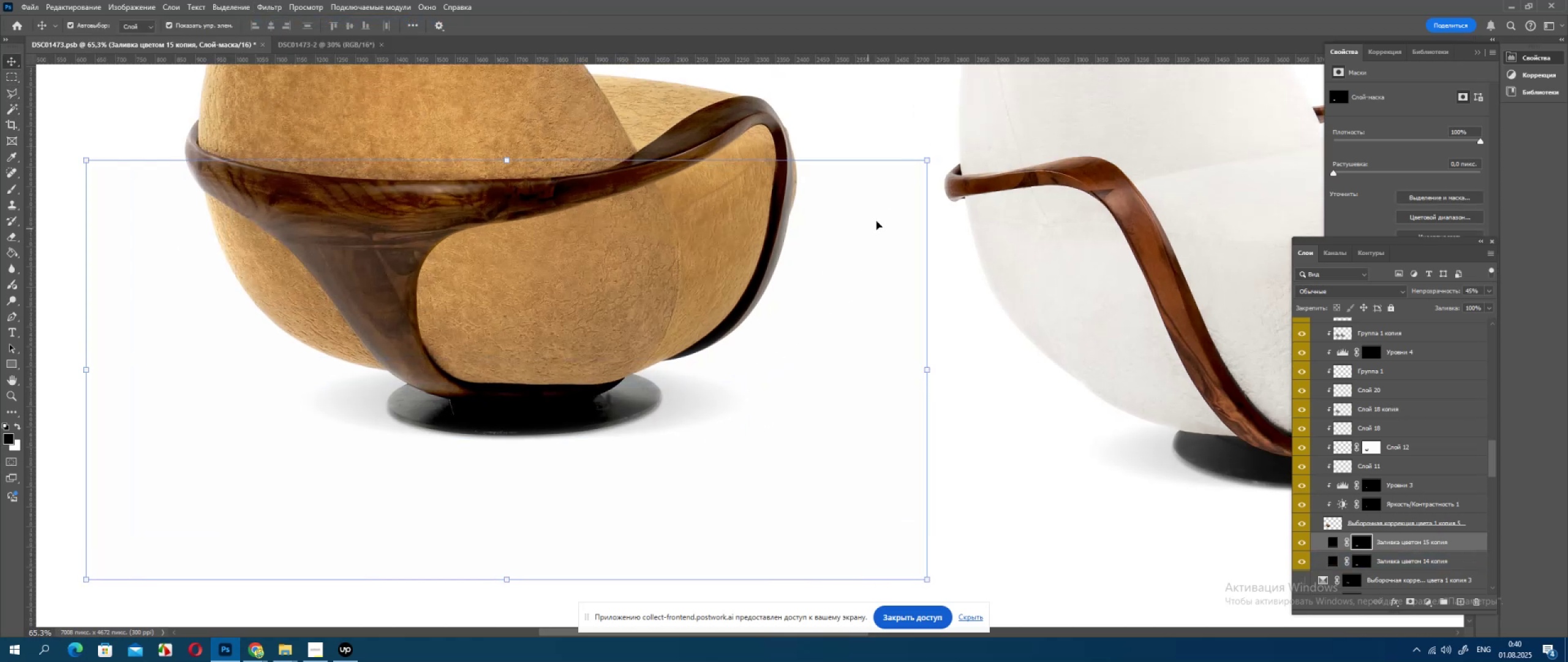 
hold_key(key=ControlLeft, duration=1.5)
 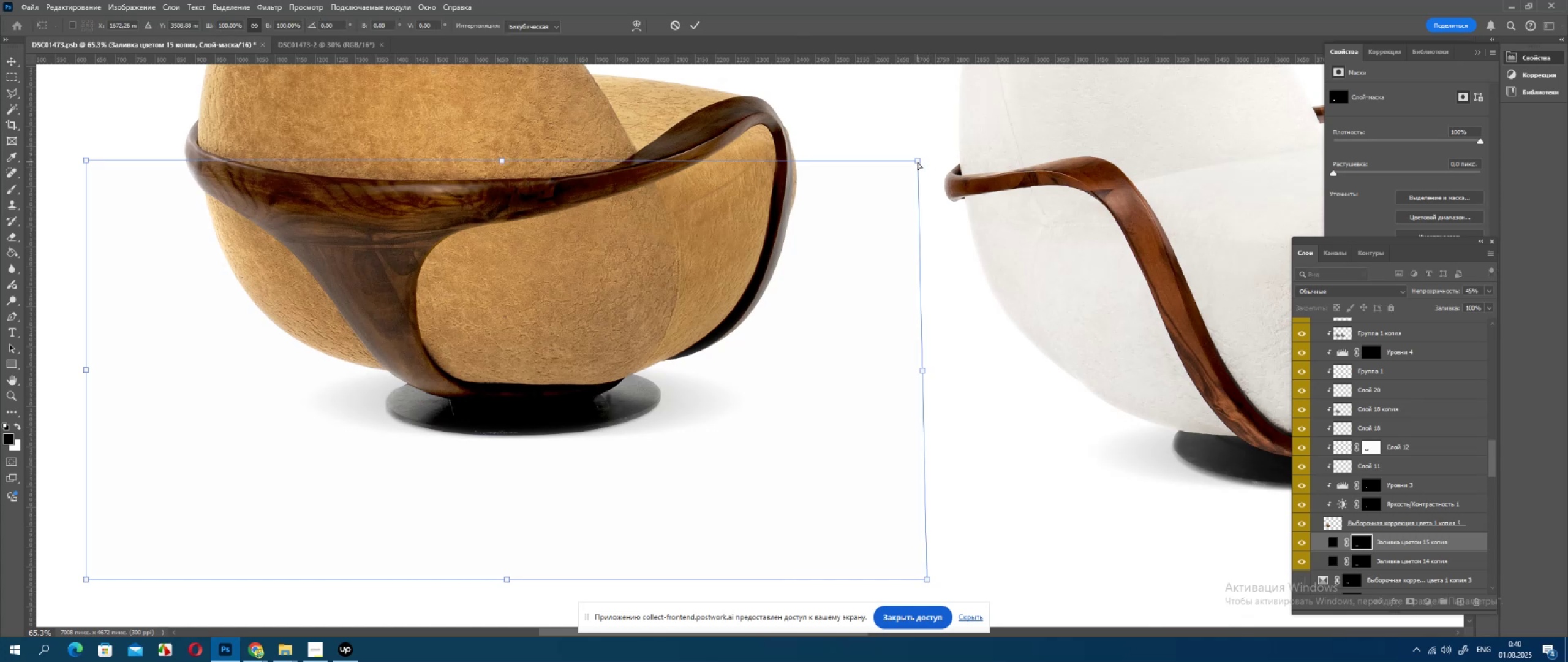 
hold_key(key=ControlLeft, duration=0.39)
 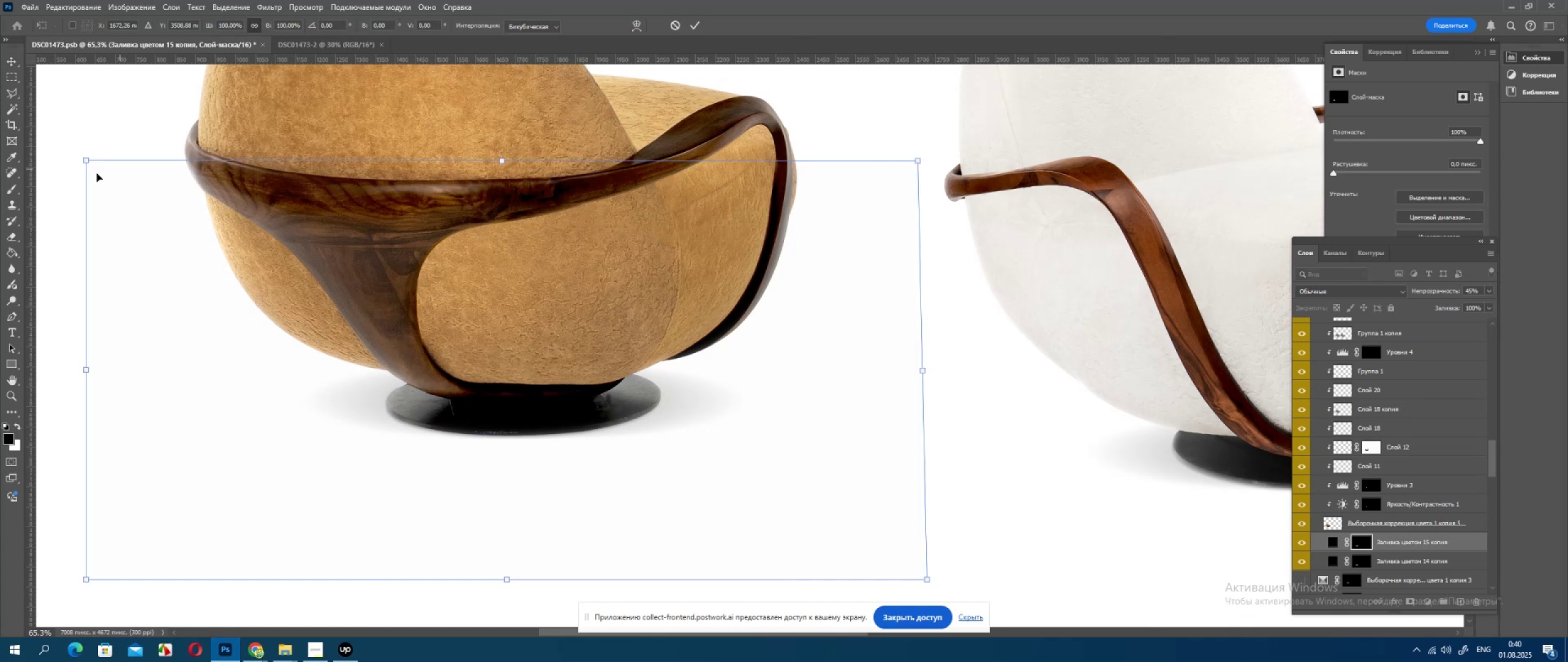 
hold_key(key=ControlLeft, duration=1.5)
 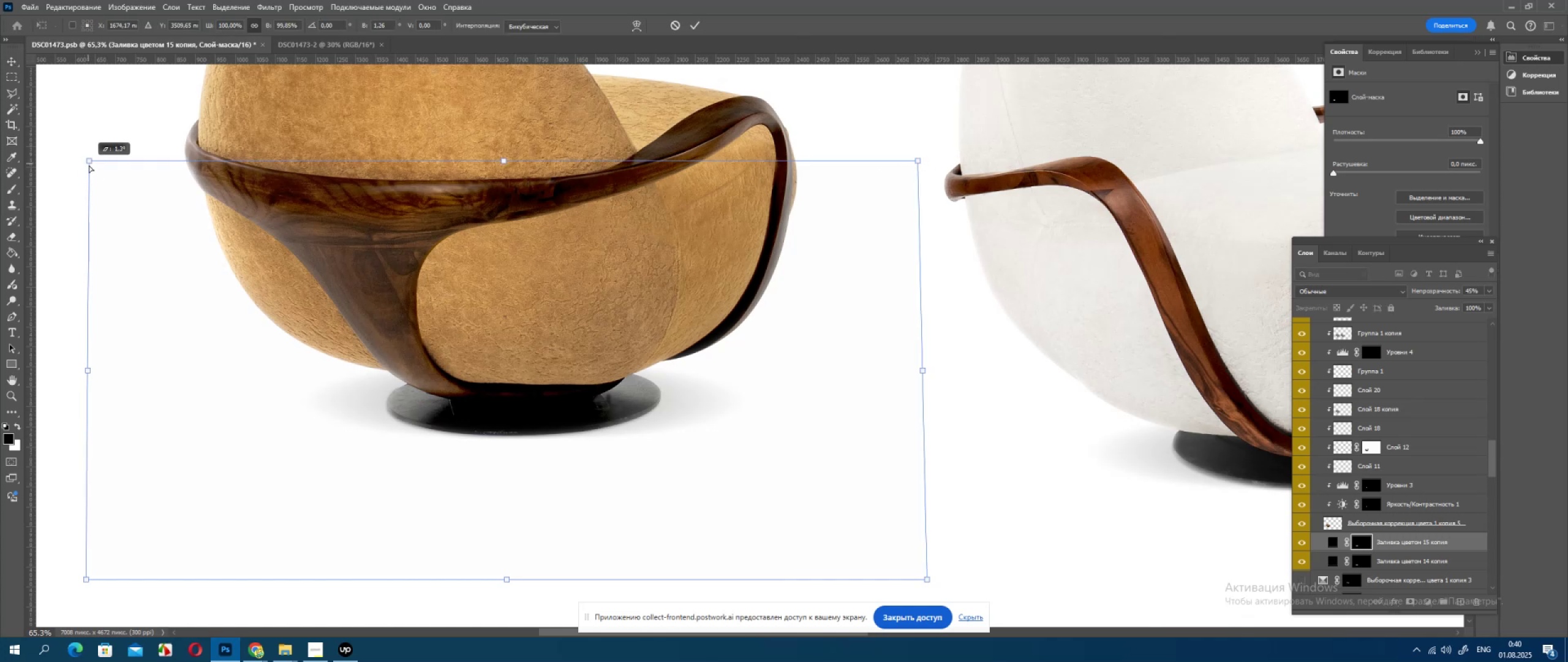 
hold_key(key=ControlLeft, duration=1.07)
 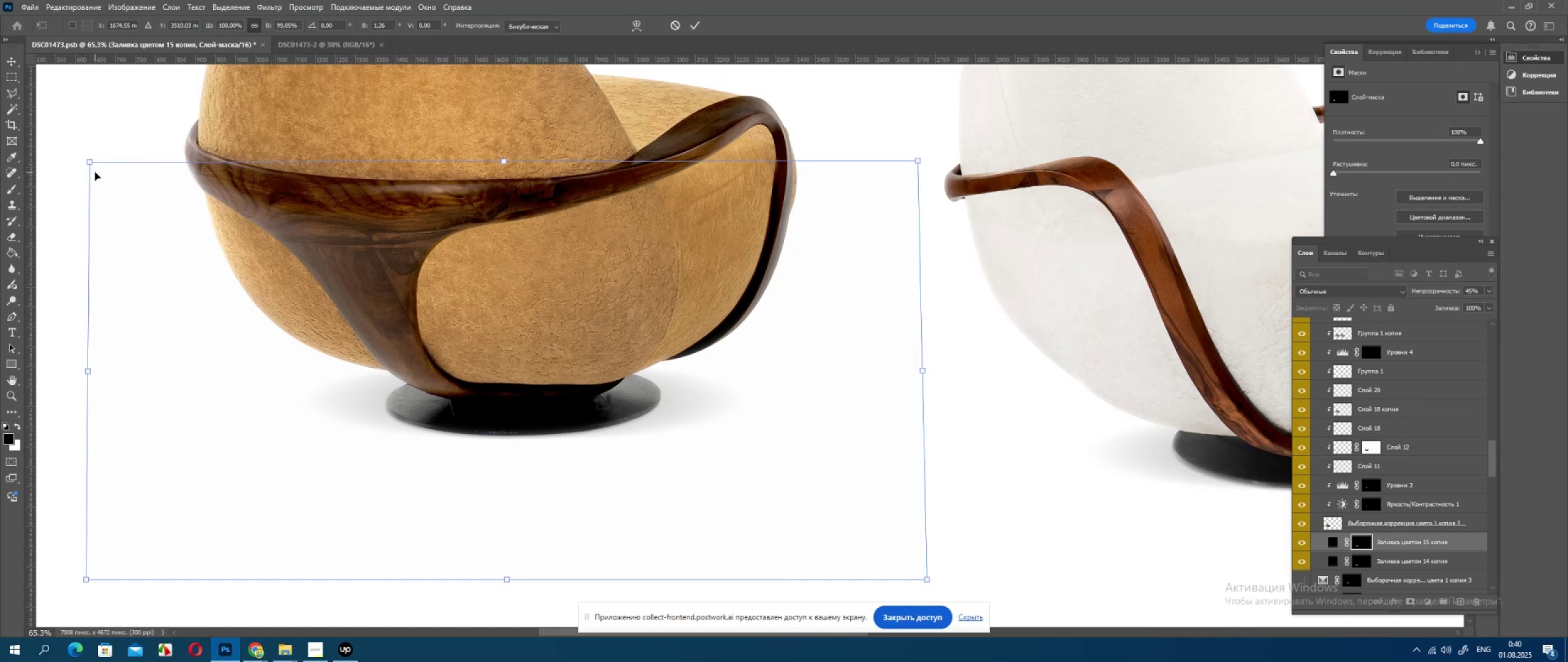 
key(ArrowRight)
 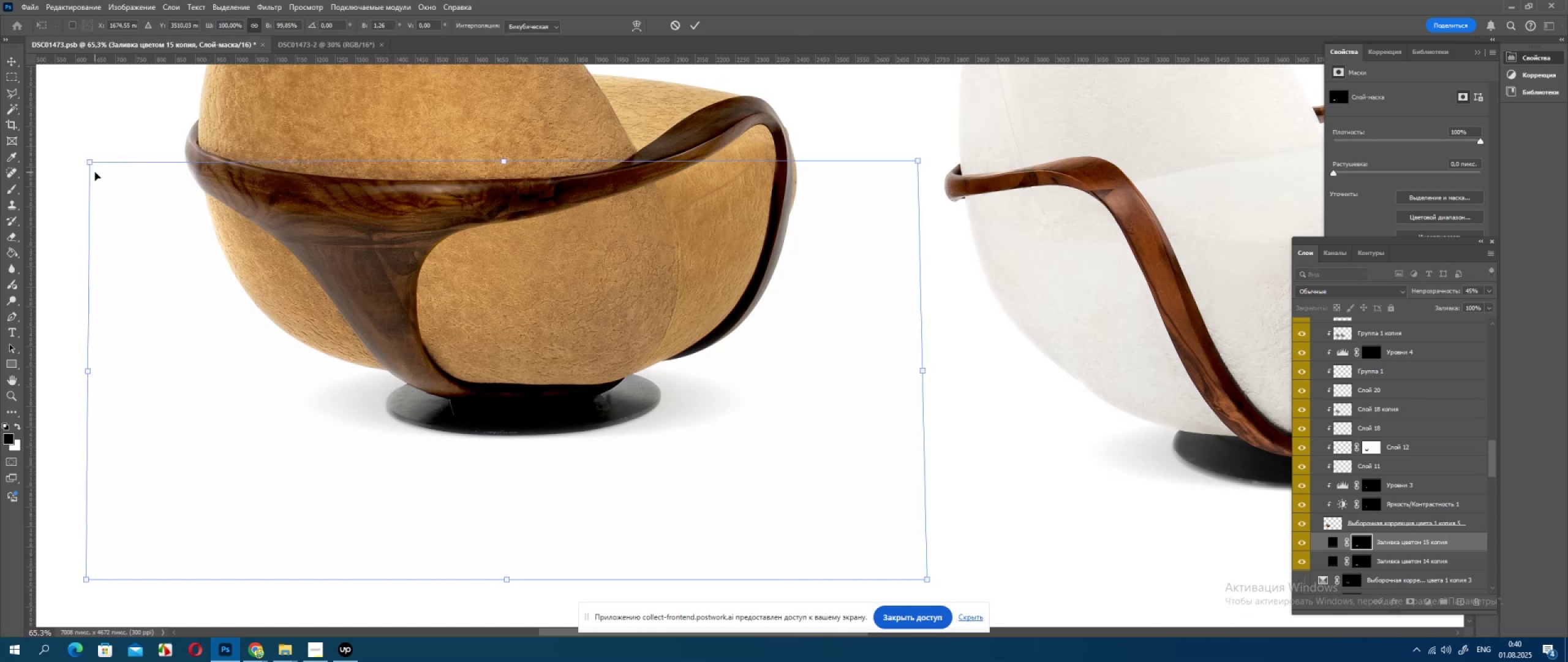 
key(ArrowRight)
 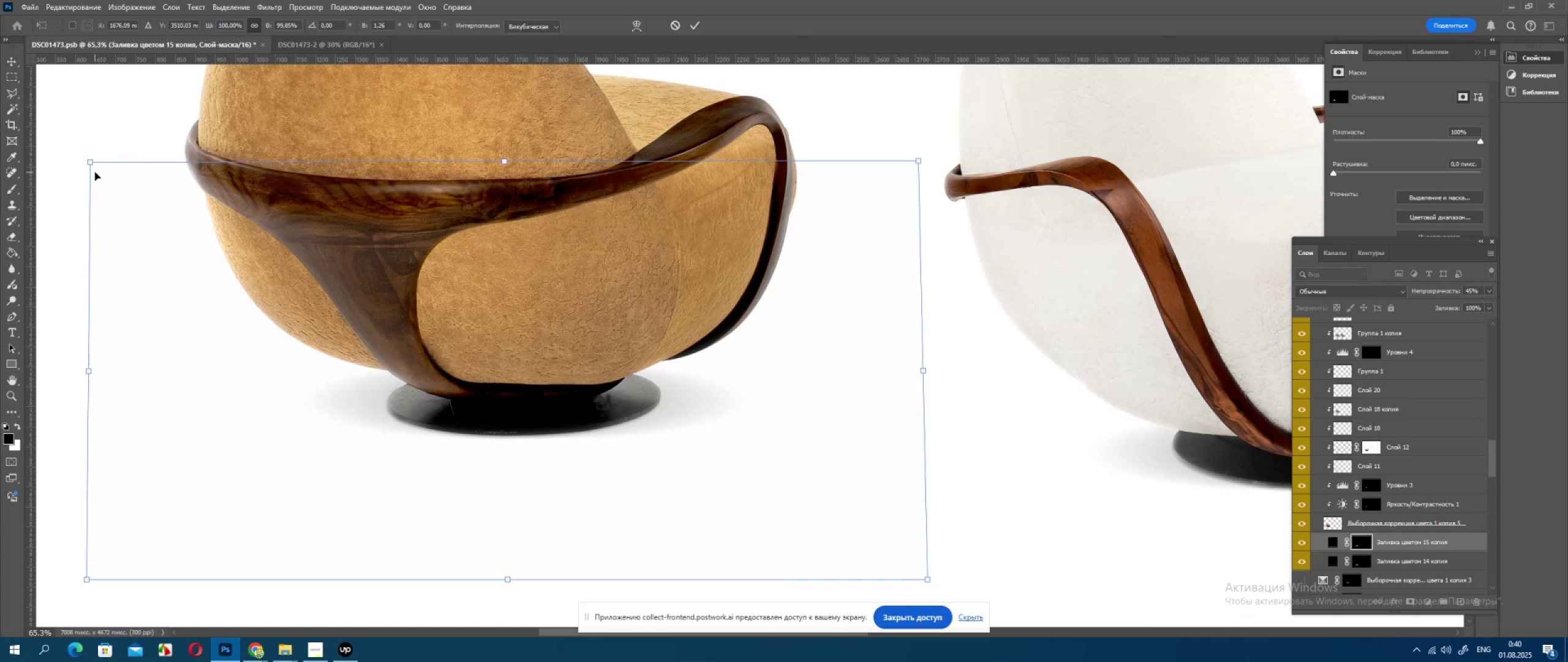 
key(ArrowRight)
 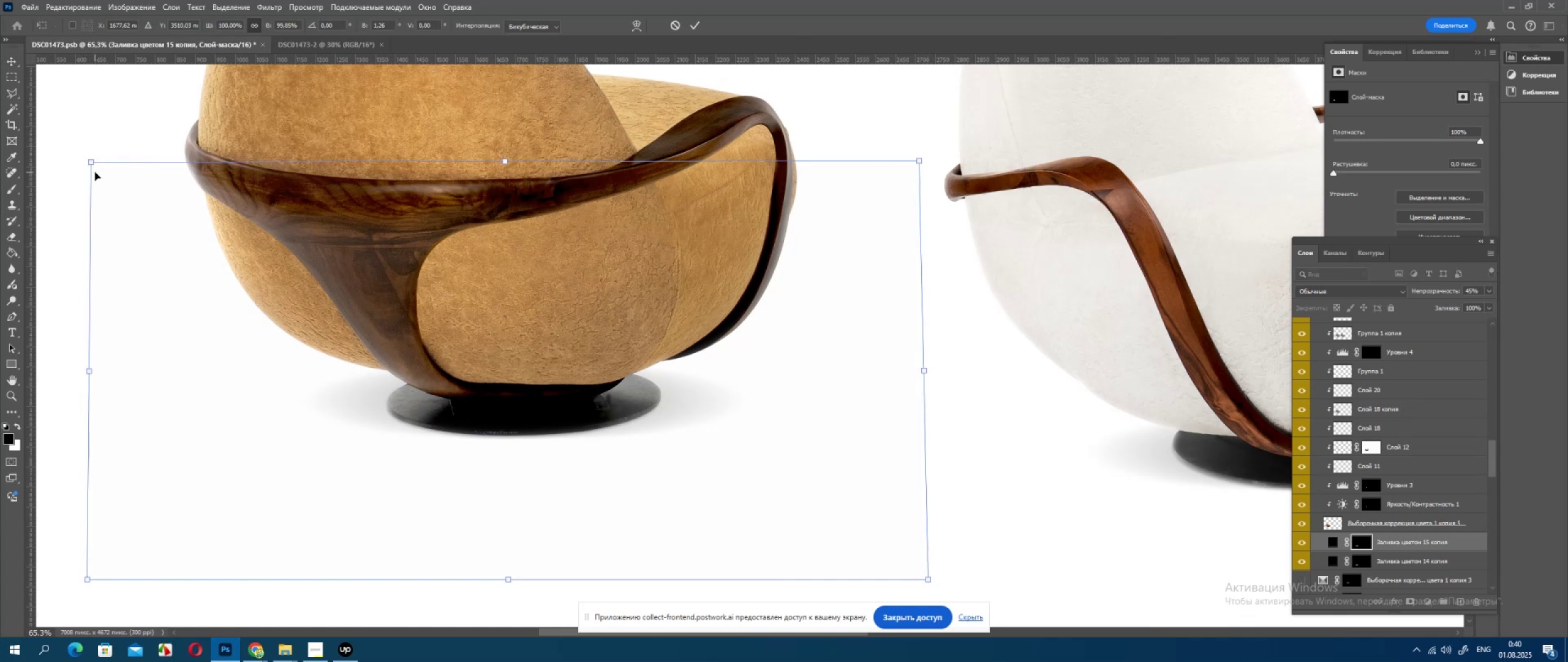 
key(ArrowDown)
 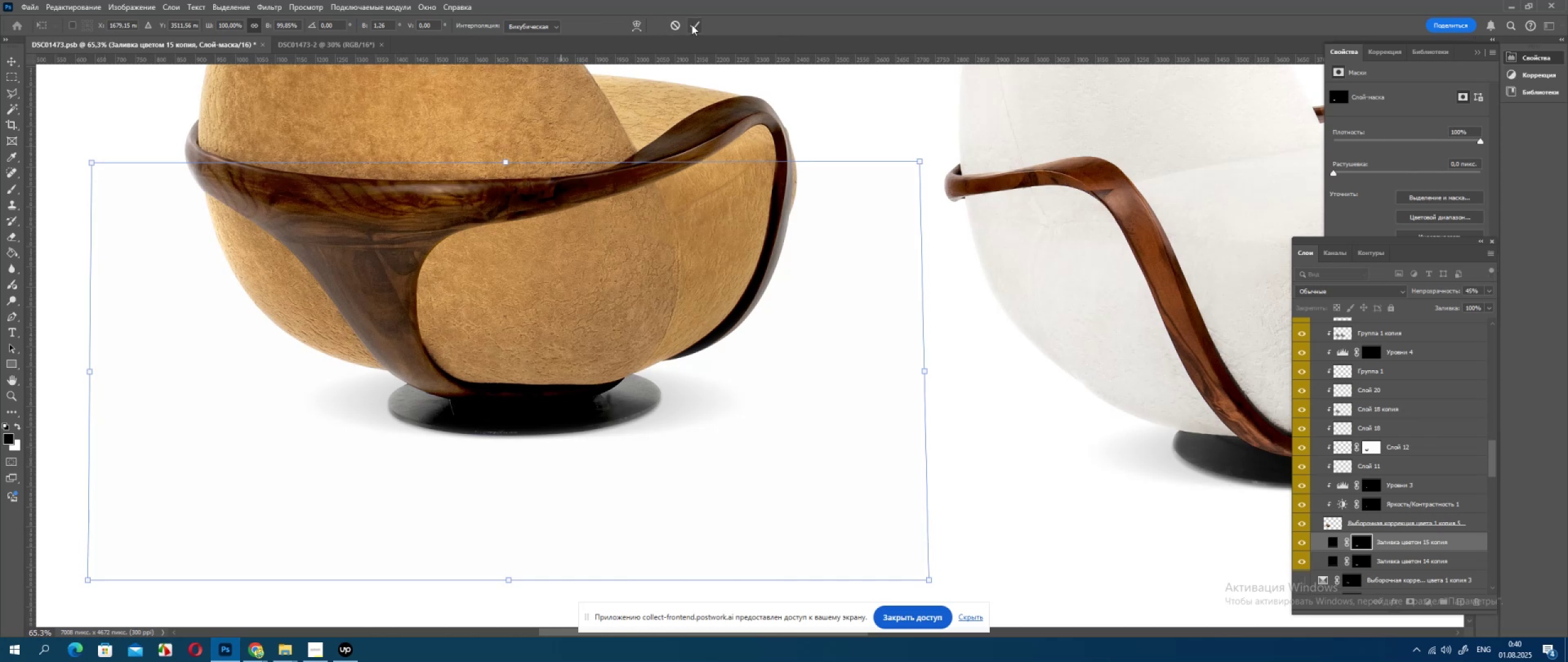 
hold_key(key=AltLeft, duration=0.7)
scroll: coordinate [684, 325], scroll_direction: down, amount: 9.0
 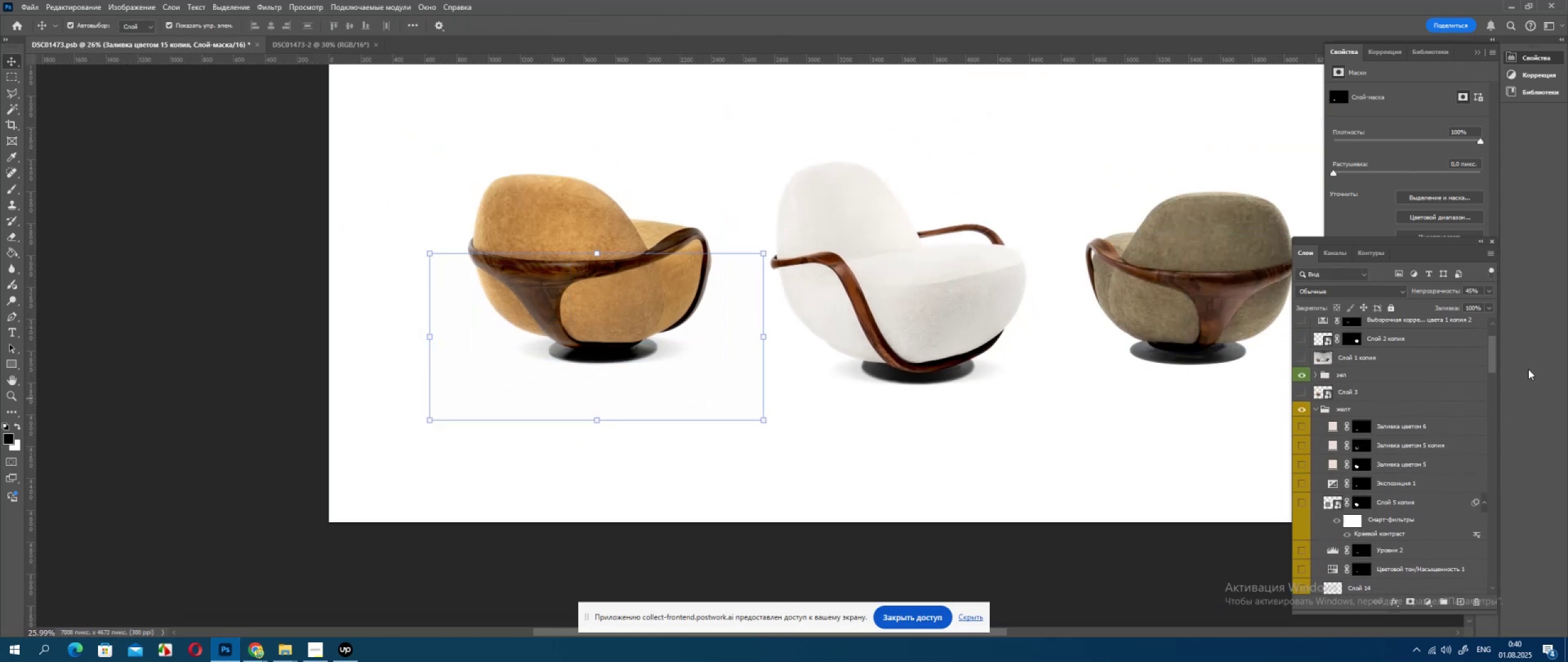 
left_click([1317, 406])
 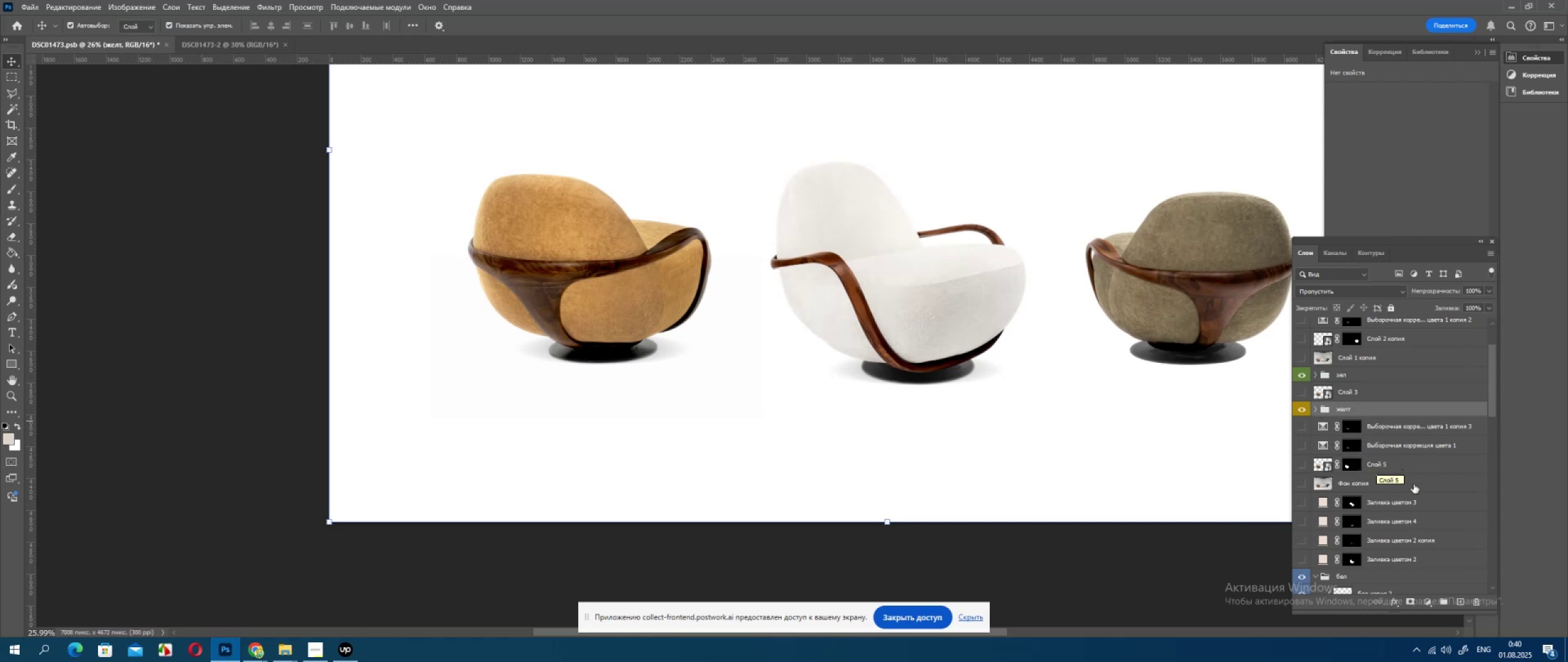 
wait(7.98)
 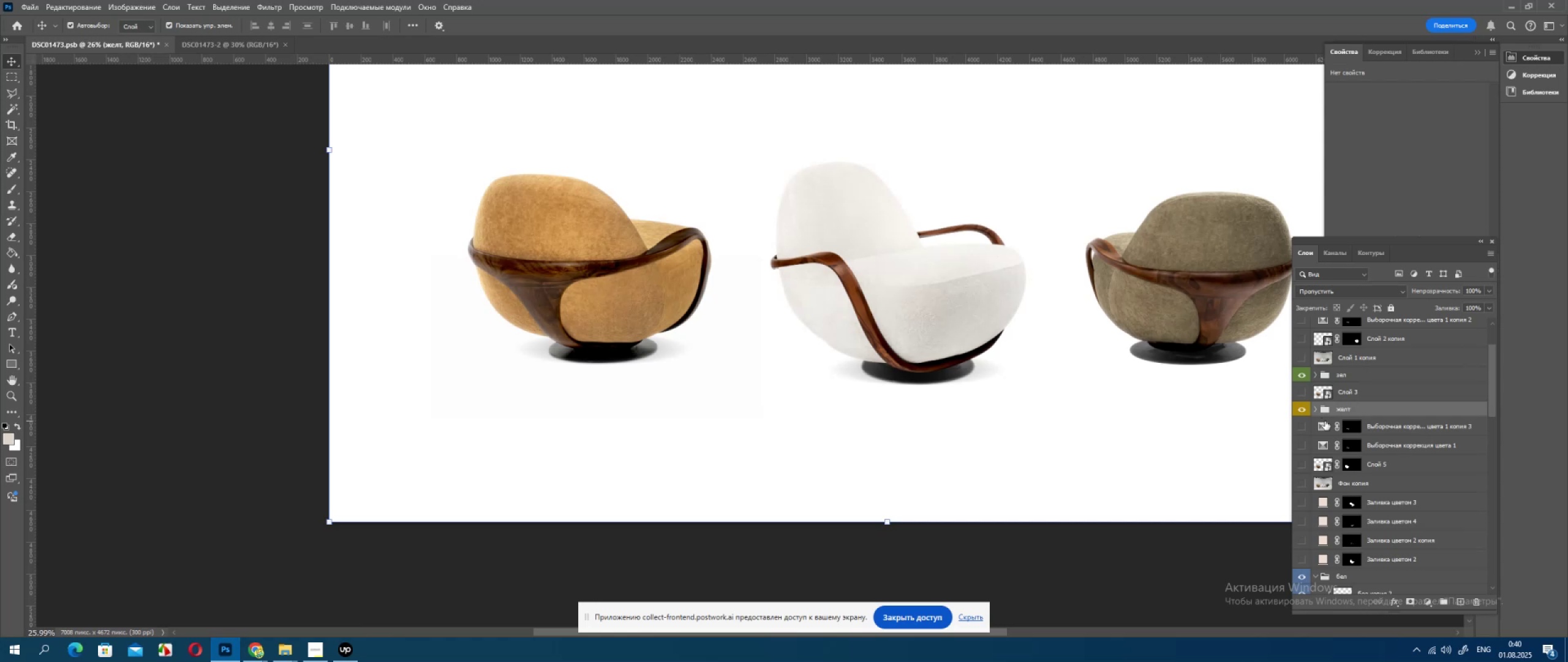 
left_click([1316, 410])
 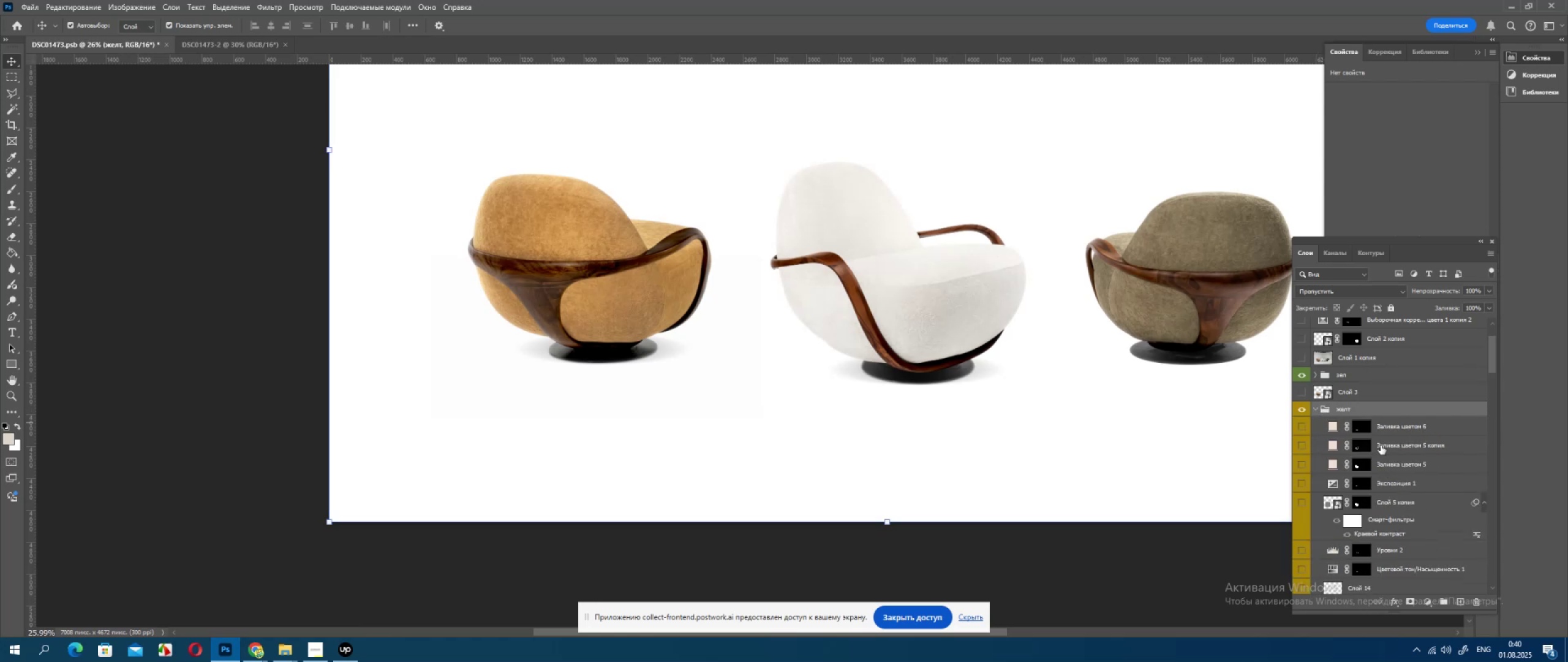 
scroll: coordinate [1399, 481], scroll_direction: down, amount: 45.0
 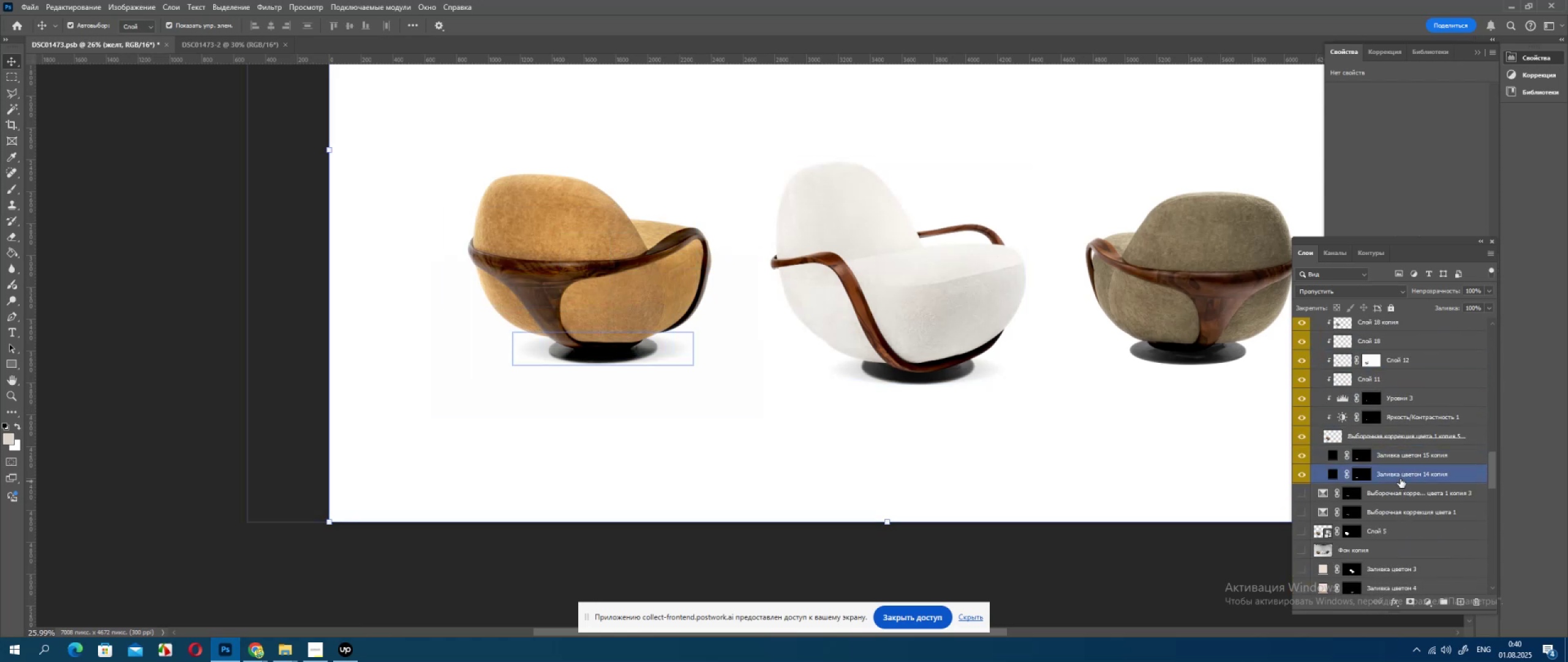 
left_click([1410, 465])
 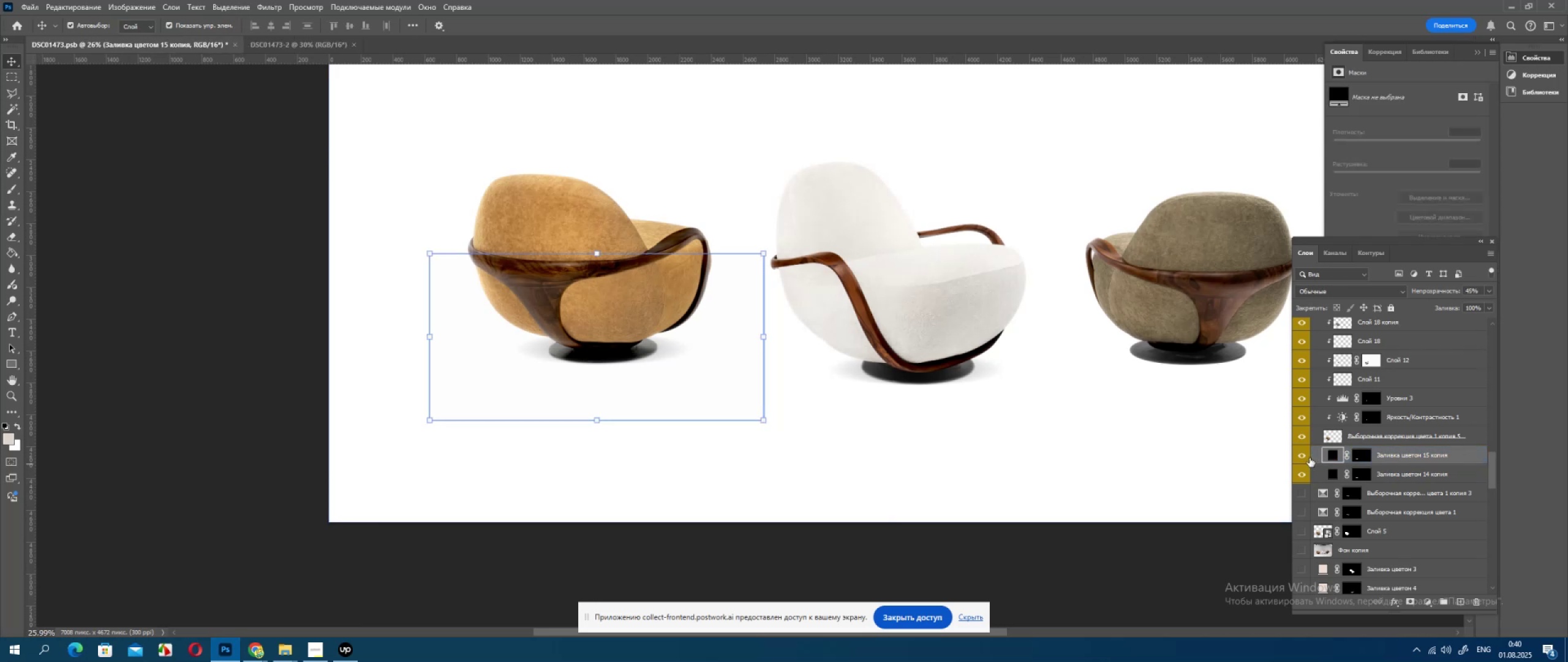 
left_click([1309, 458])
 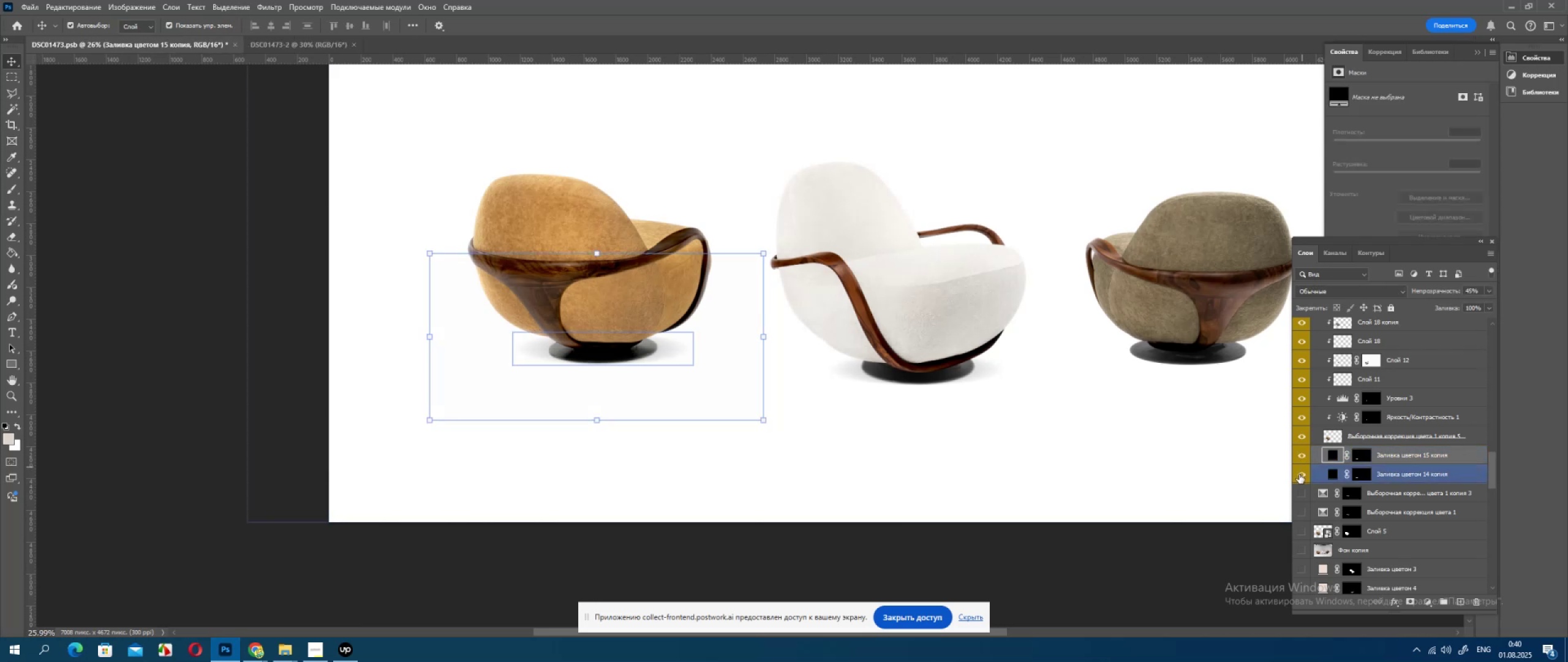 
double_click([1299, 475])
 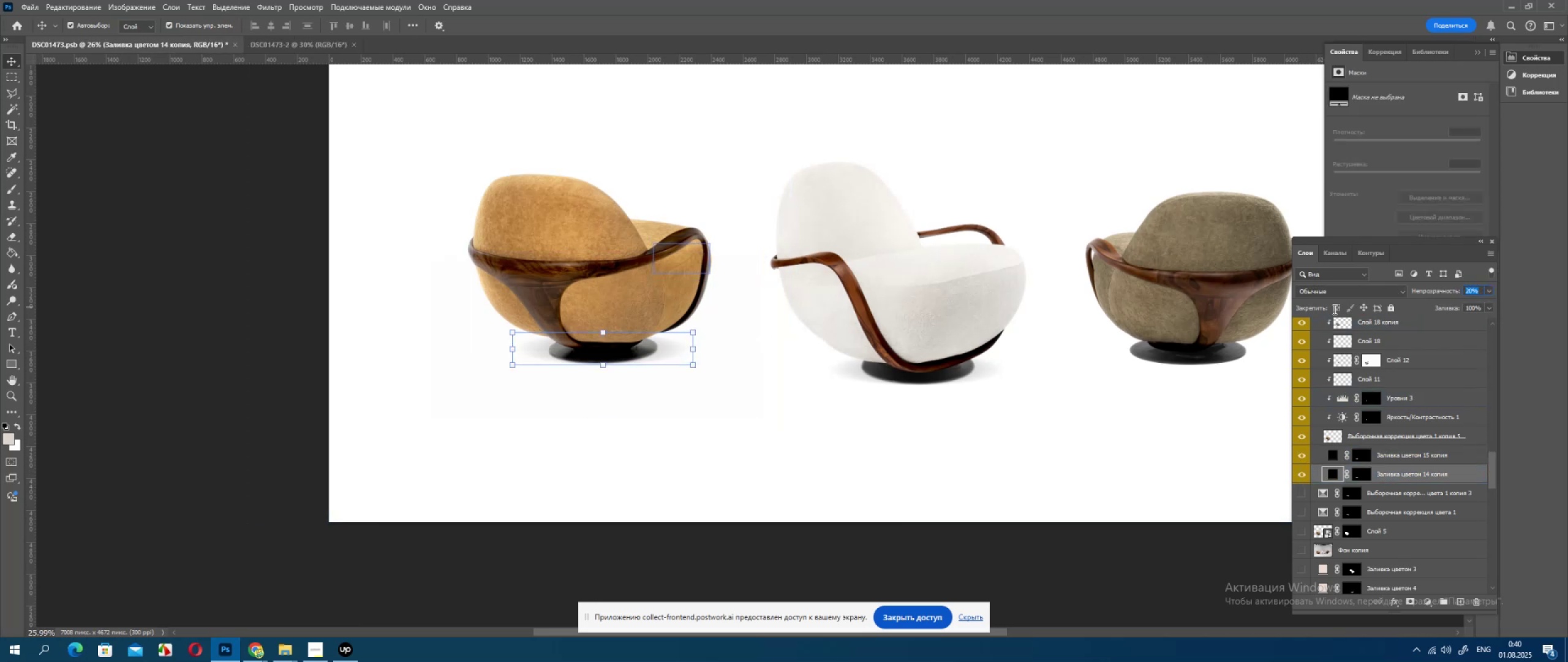 
key(Numpad1)
 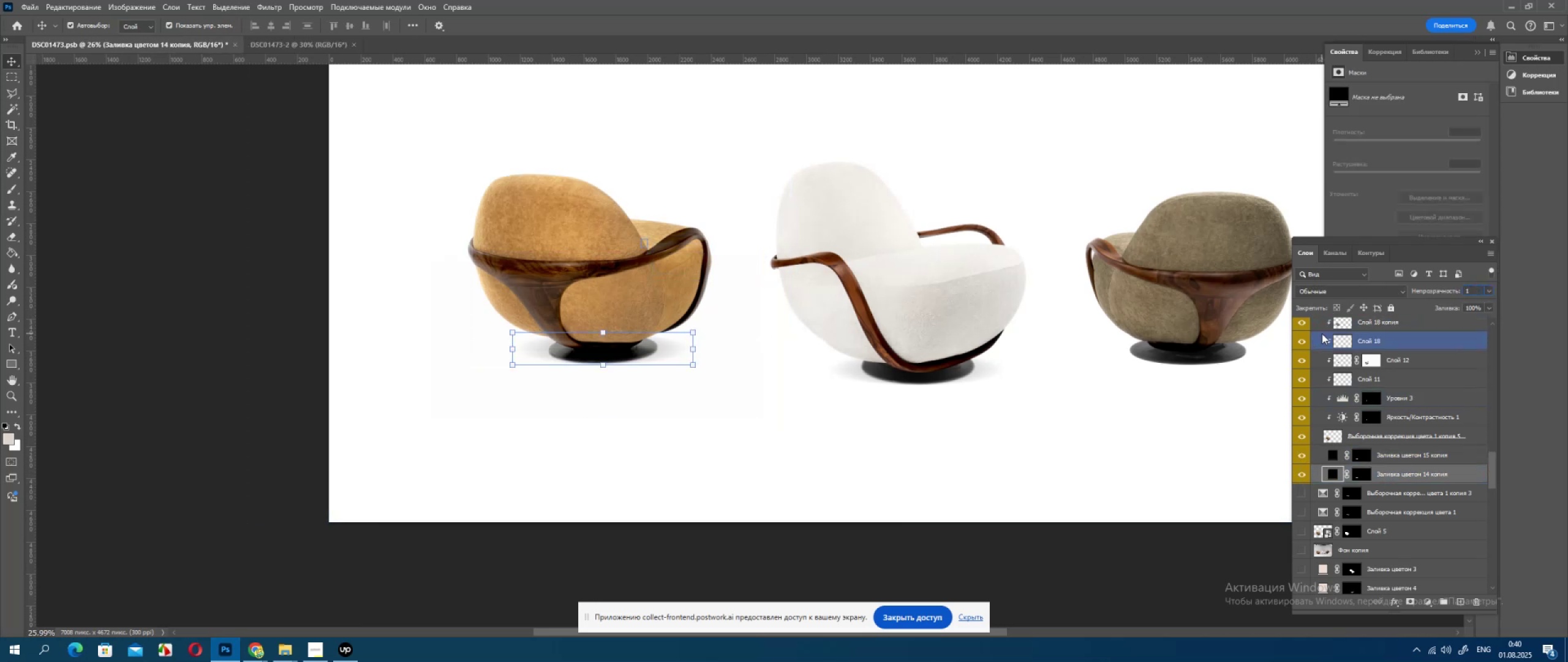 
key(Numpad5)
 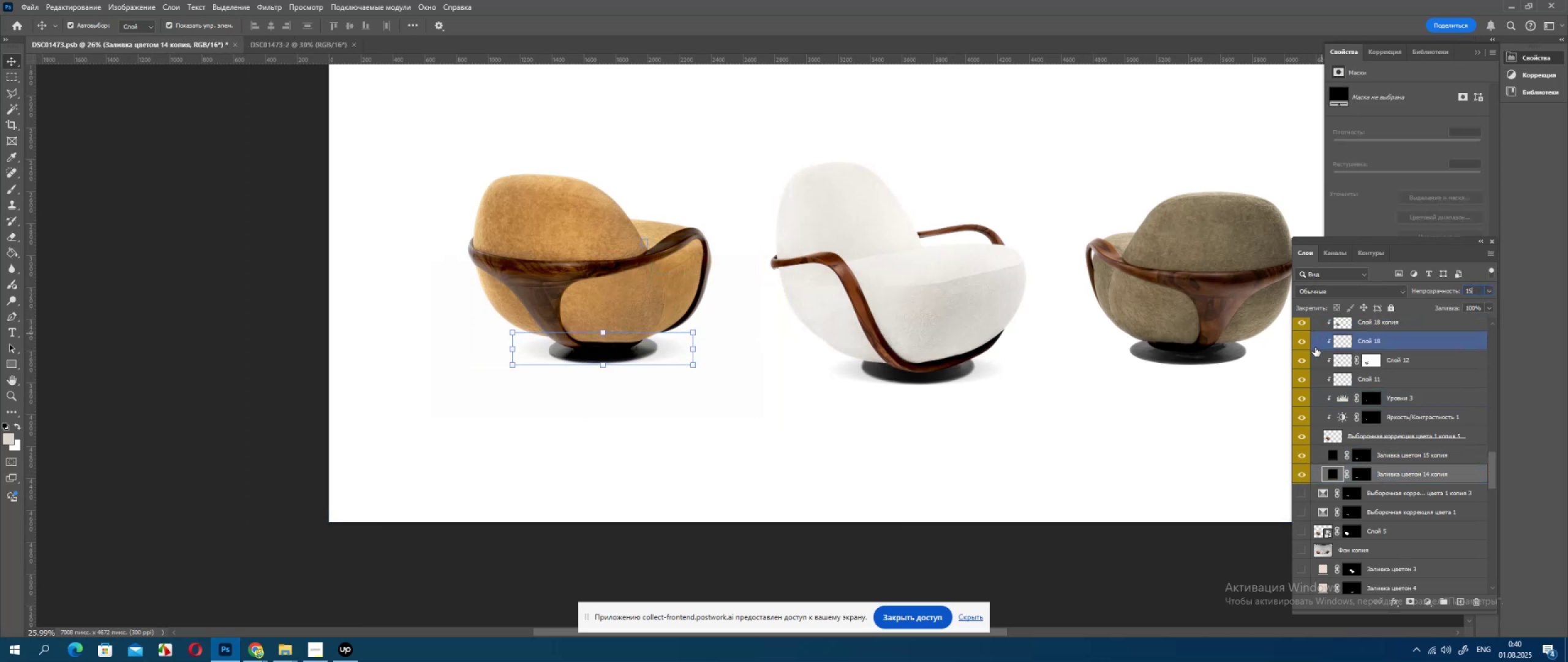 
key(Enter)
 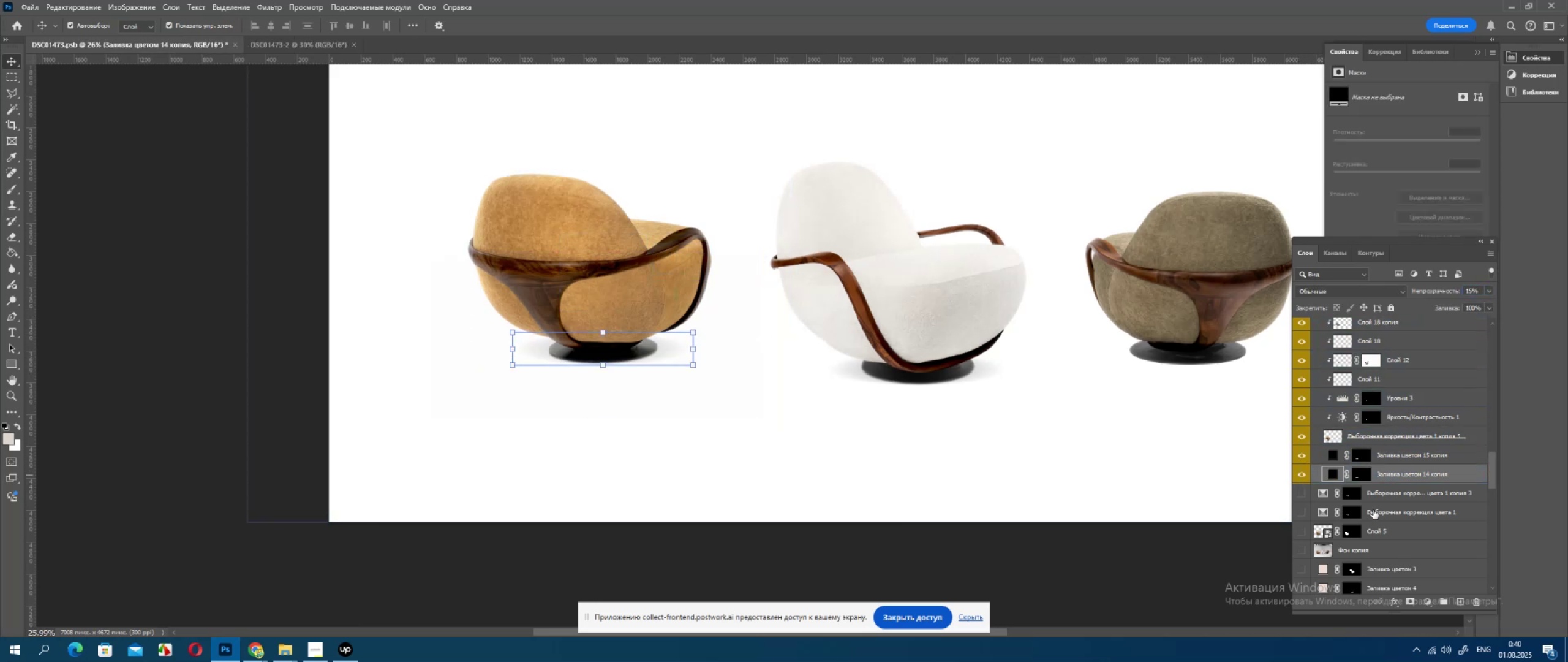 
scroll: coordinate [1348, 531], scroll_direction: down, amount: 39.0
 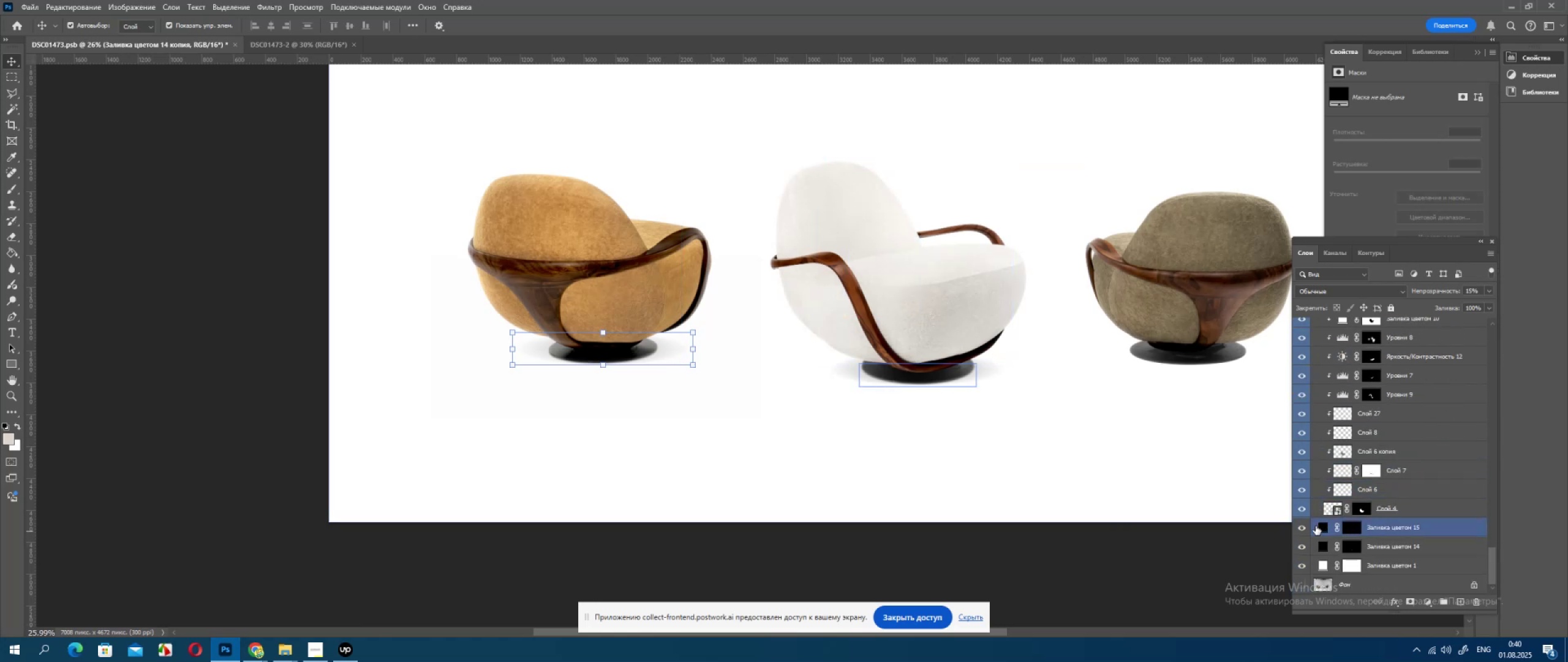 
left_click([1308, 529])
 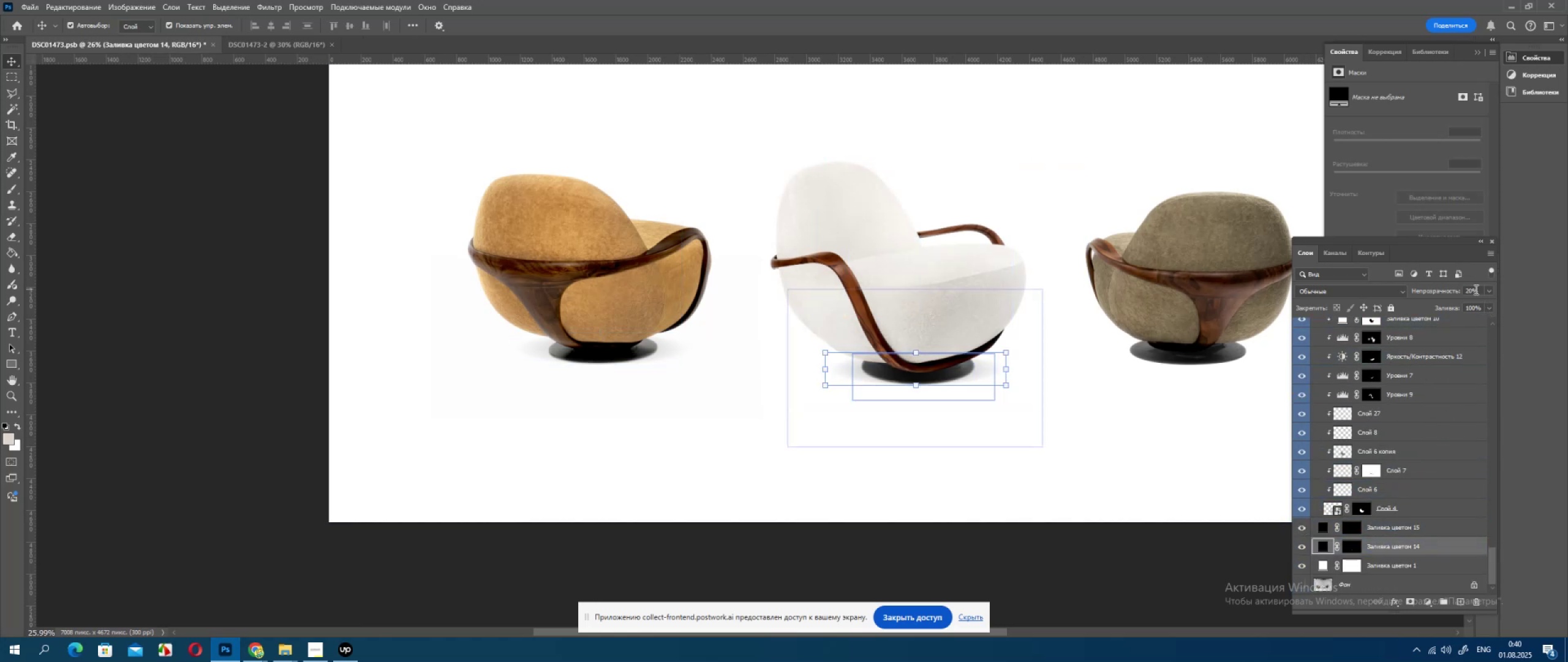 
key(Numpad1)
 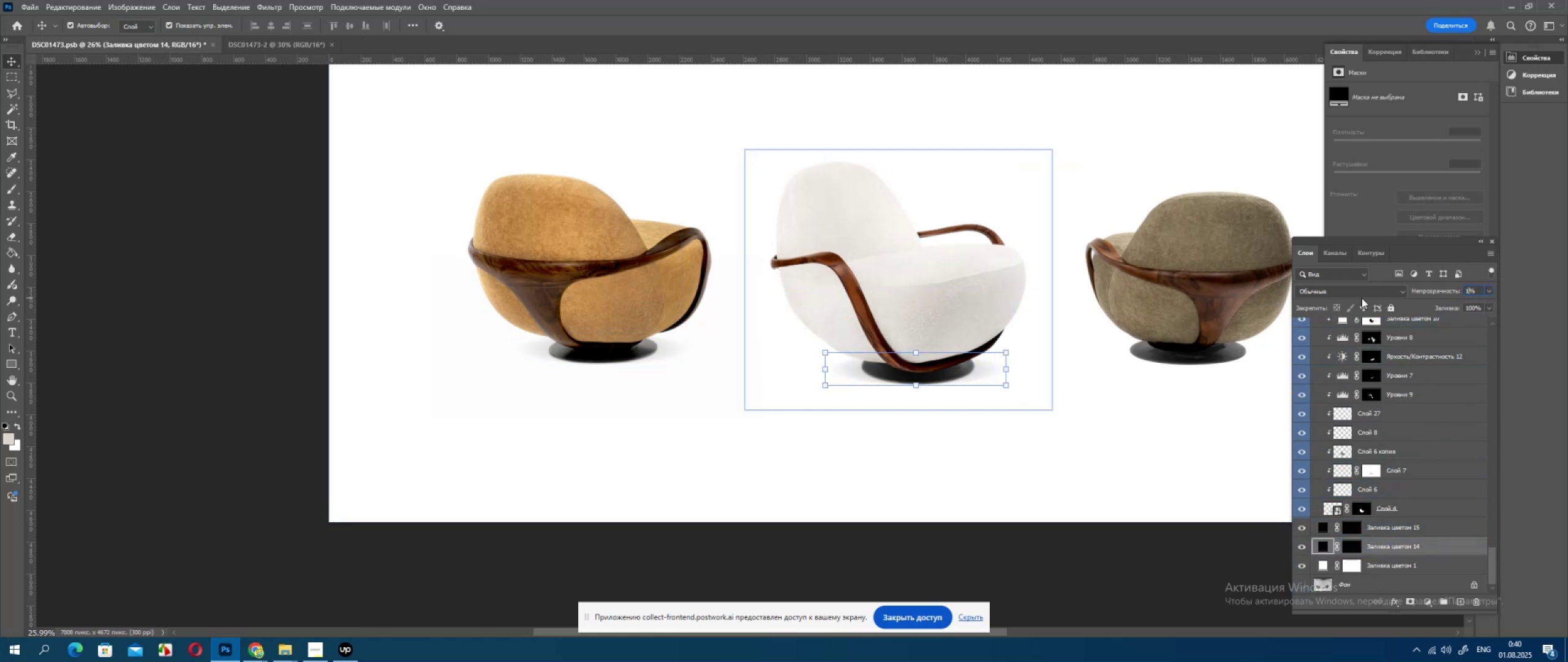 
key(Numpad5)
 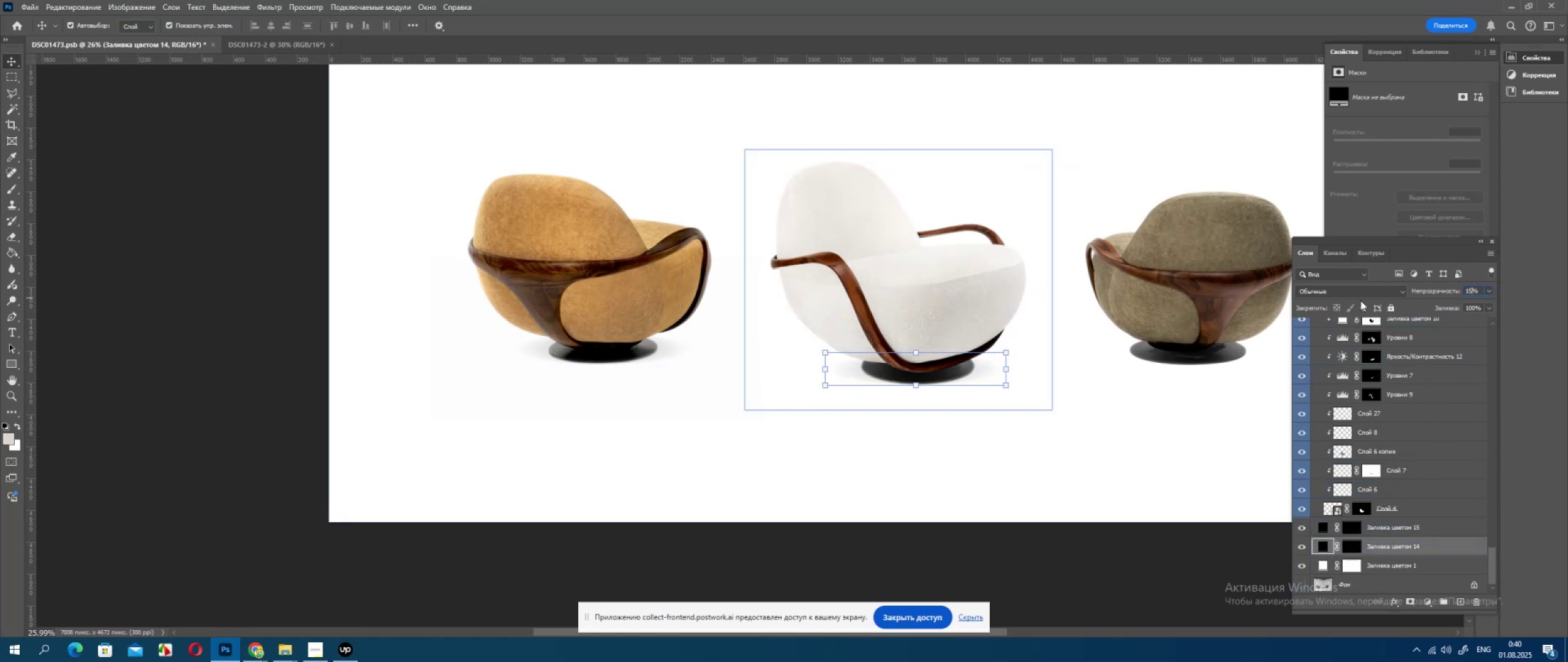 
key(Enter)
 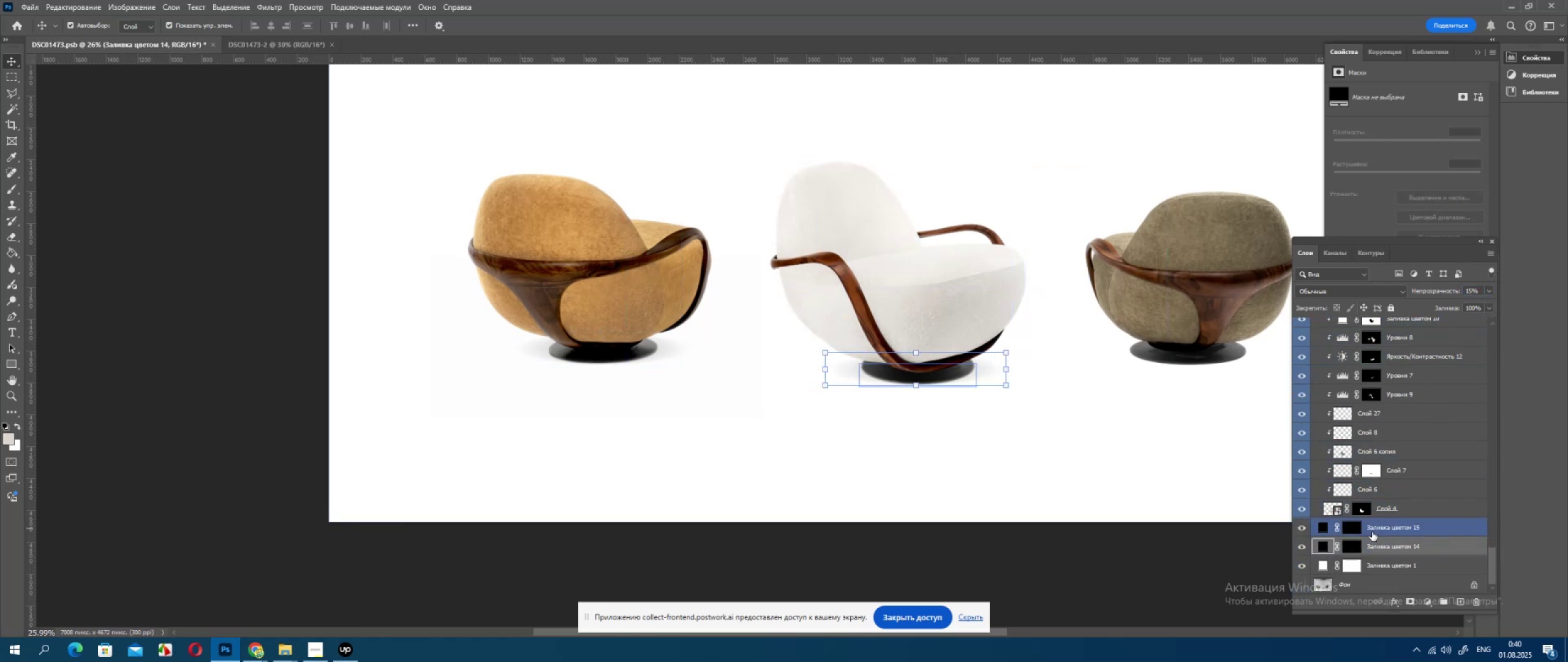 
key(Shift+ShiftLeft)
 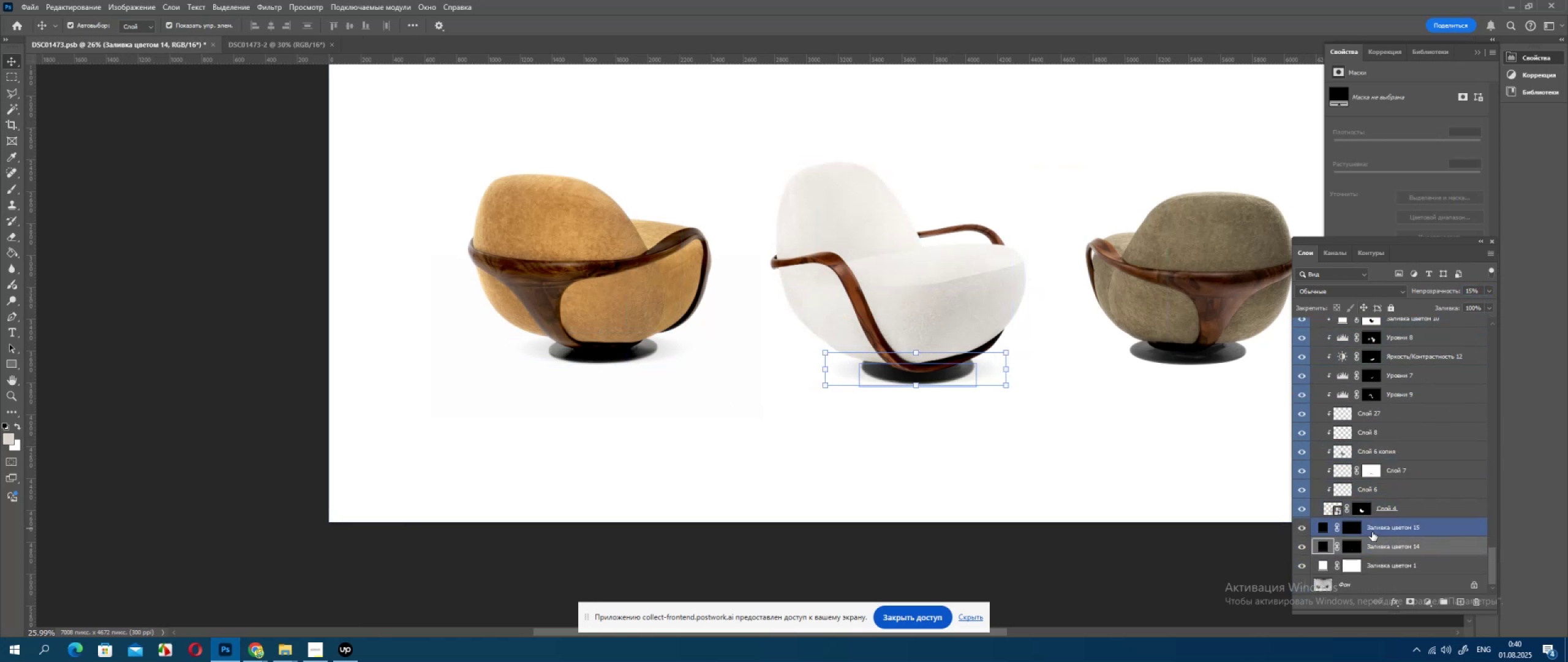 
left_click([1372, 532])
 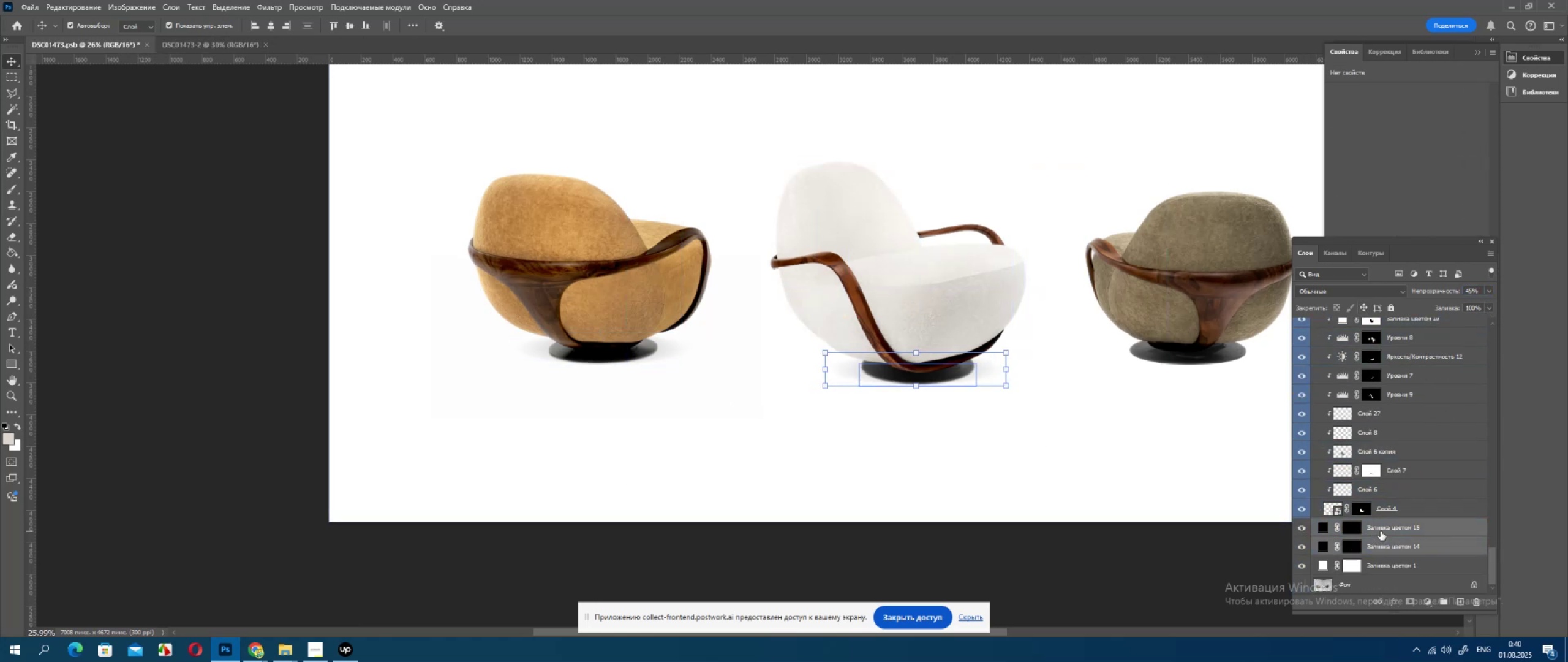 
hold_key(key=AltLeft, duration=0.74)
 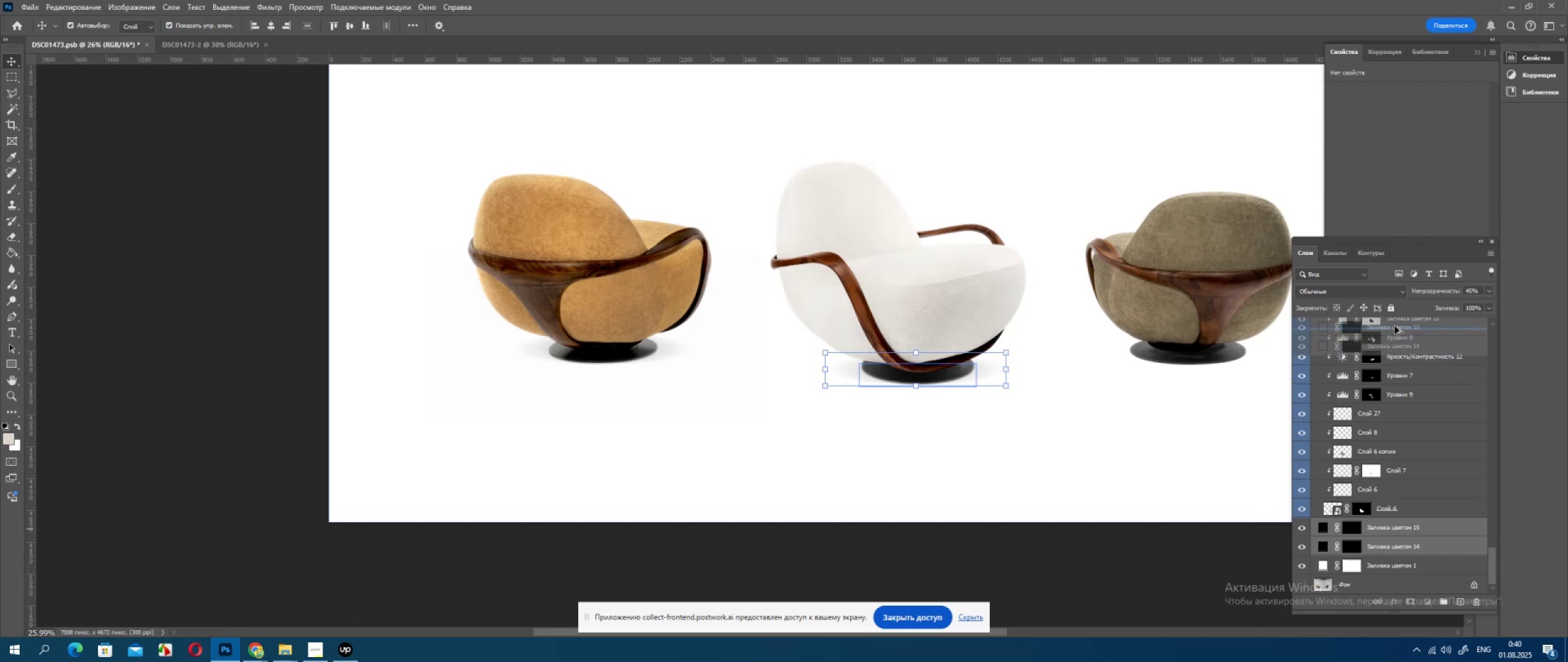 
mouse_move([1420, 302])
 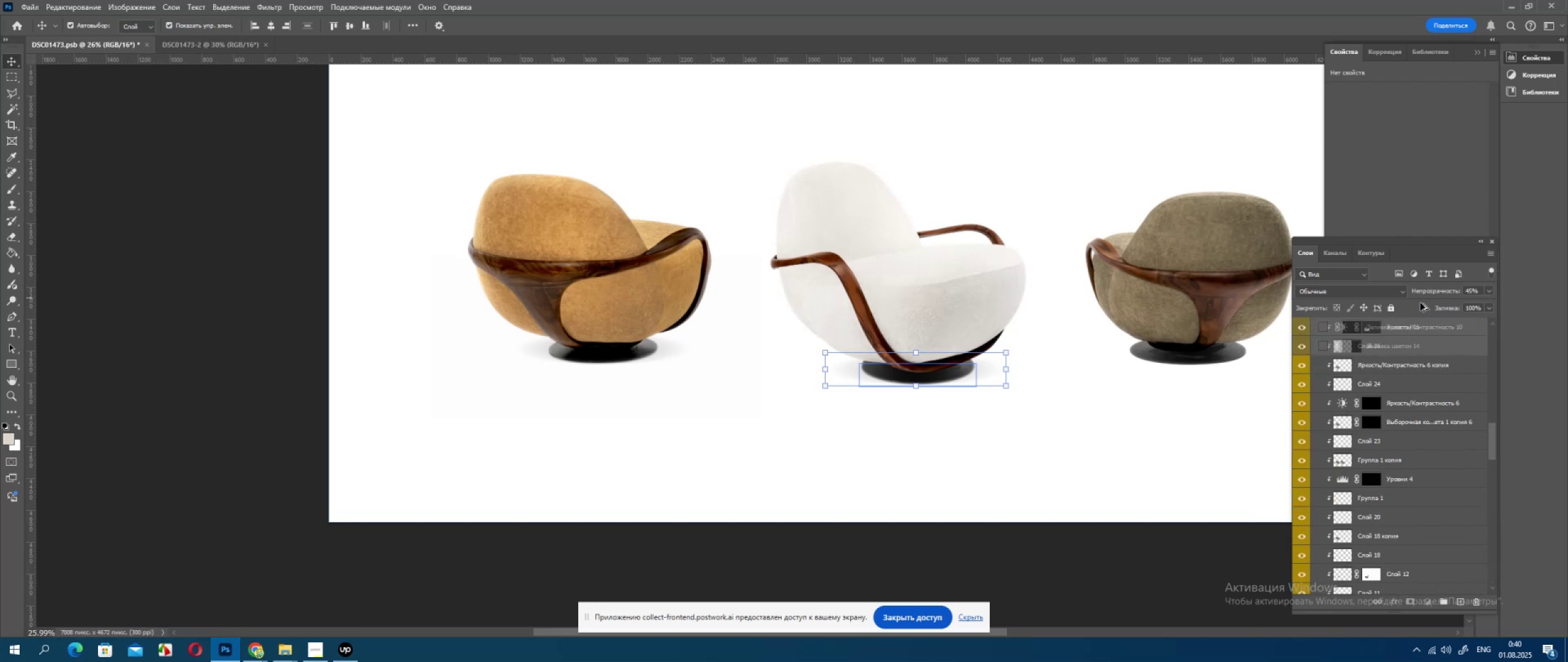 
mouse_move([1425, 316])
 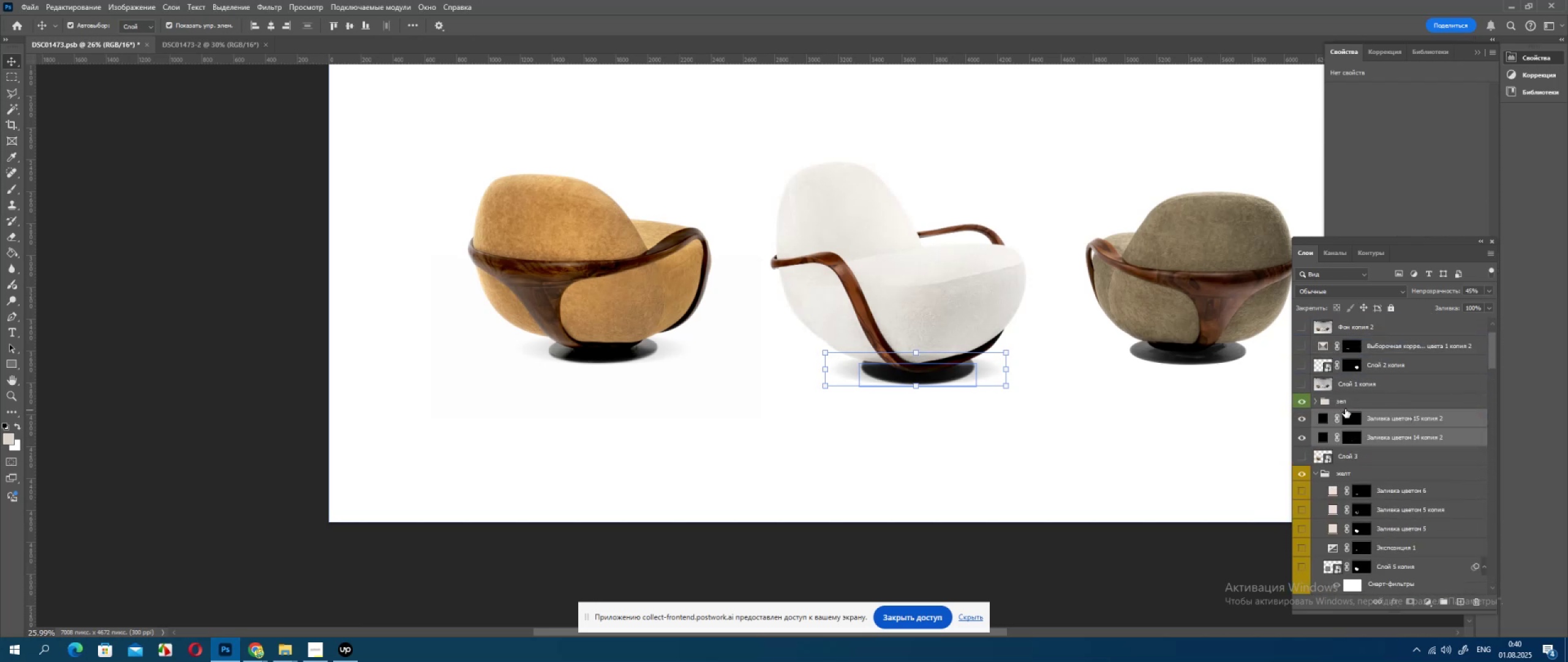 
left_click([1316, 400])
 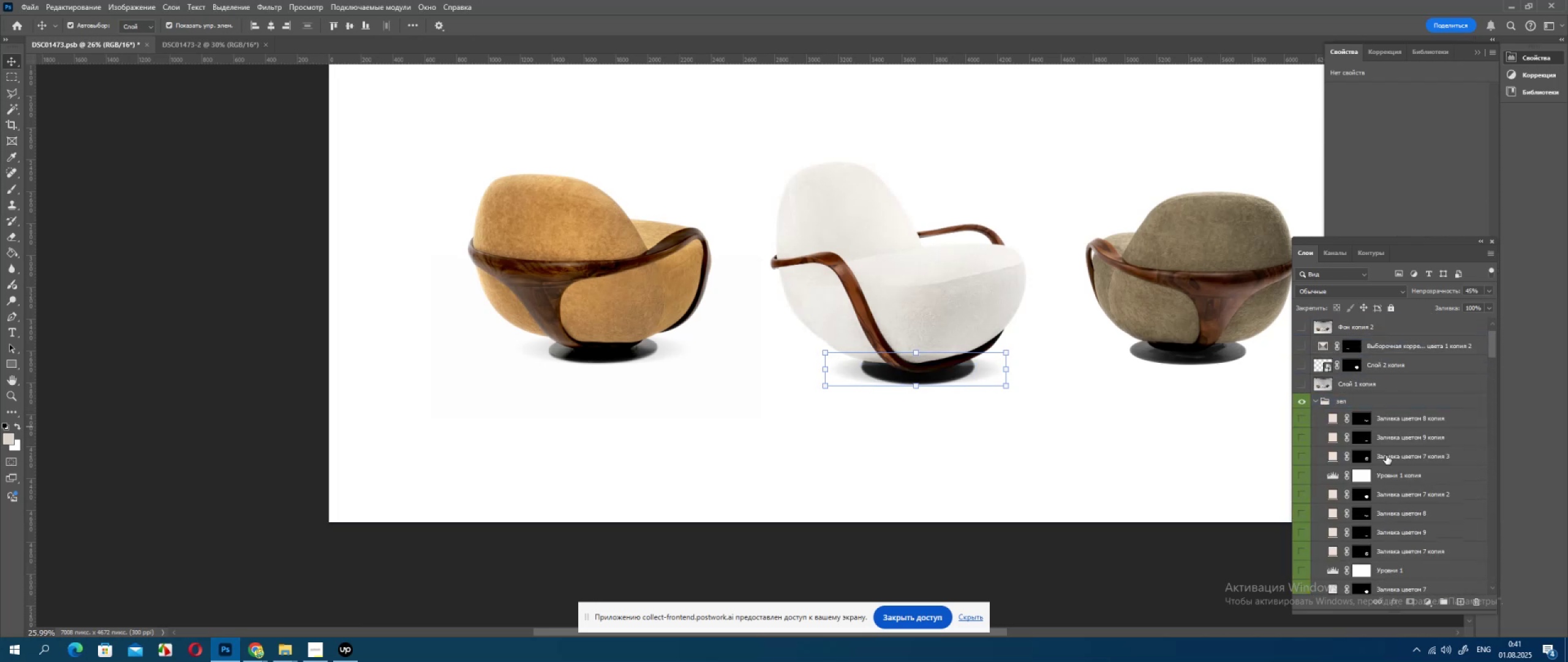 
scroll: coordinate [1389, 458], scroll_direction: down, amount: 34.0
 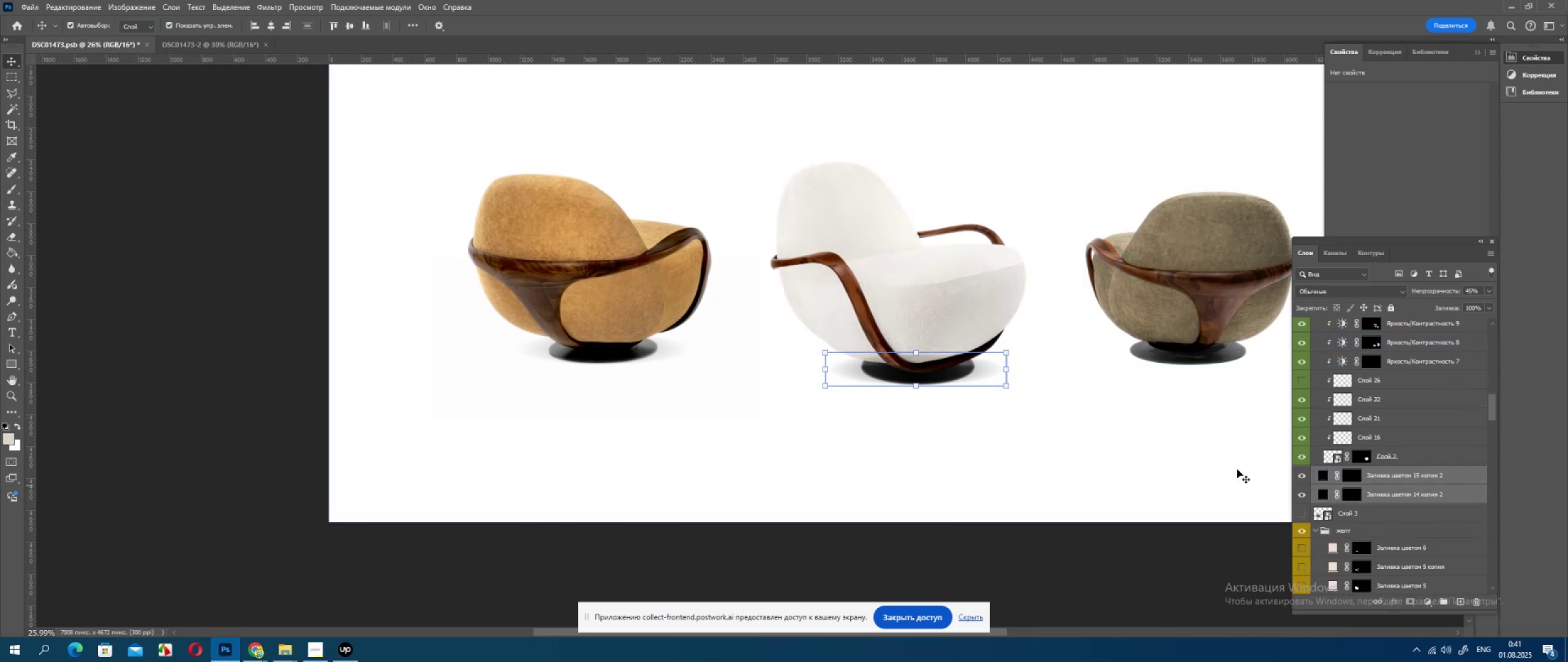 
wait(8.43)
 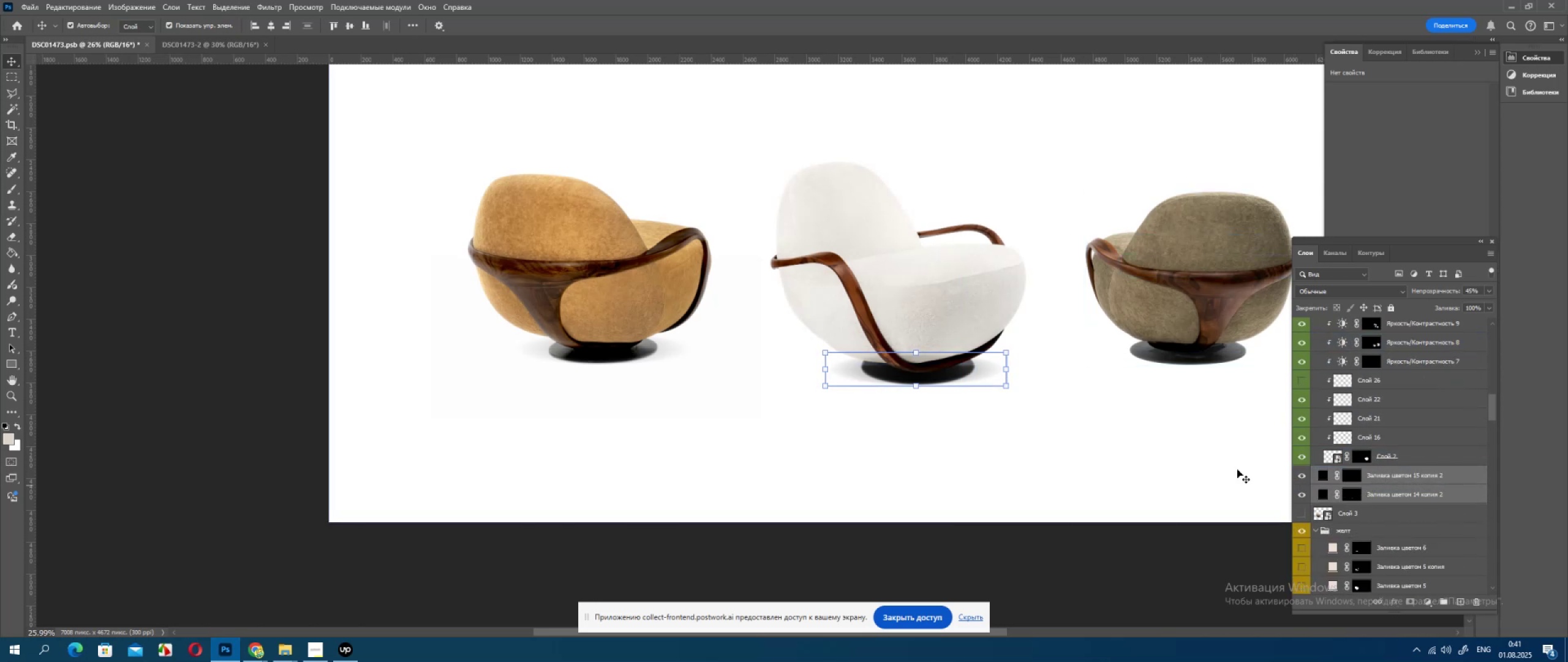 
hold_key(key=AltLeft, duration=1.02)
scroll: coordinate [1238, 373], scroll_direction: up, amount: 9.0
 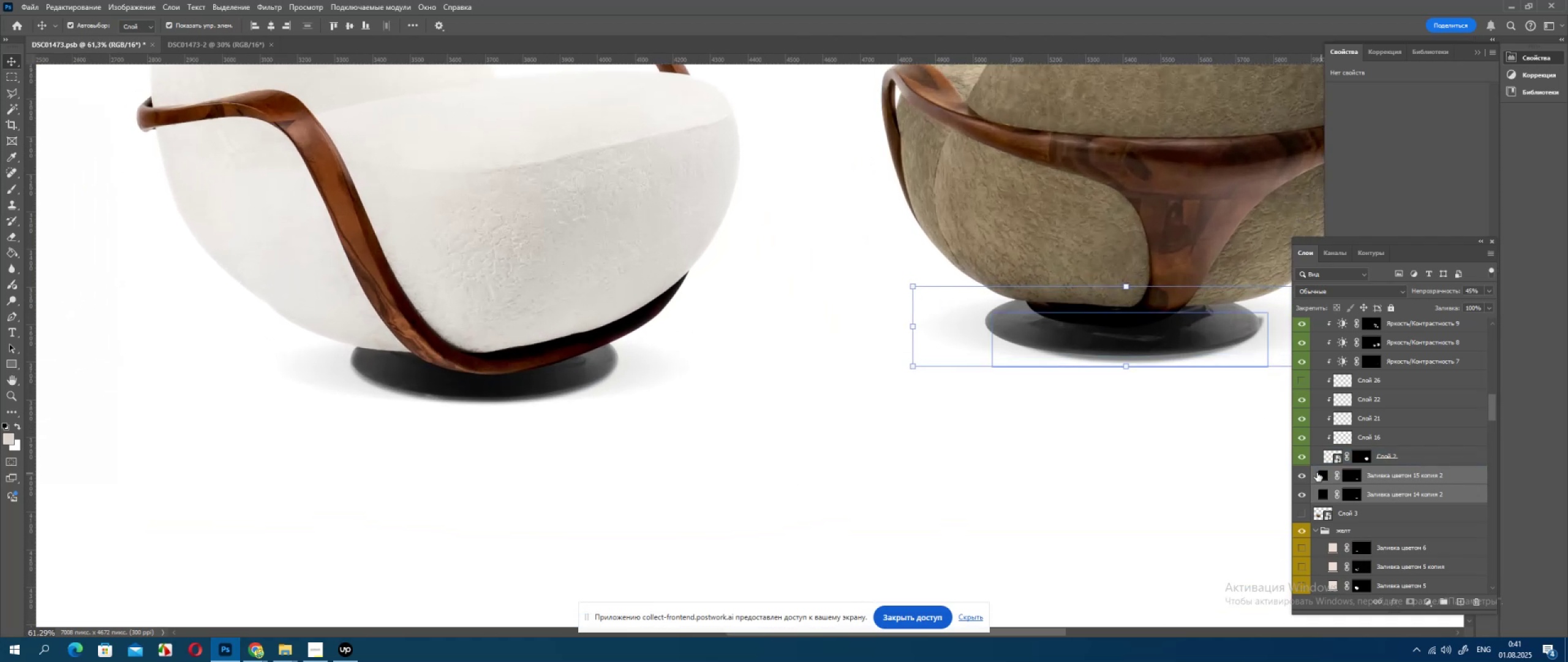 
left_click([1303, 473])
 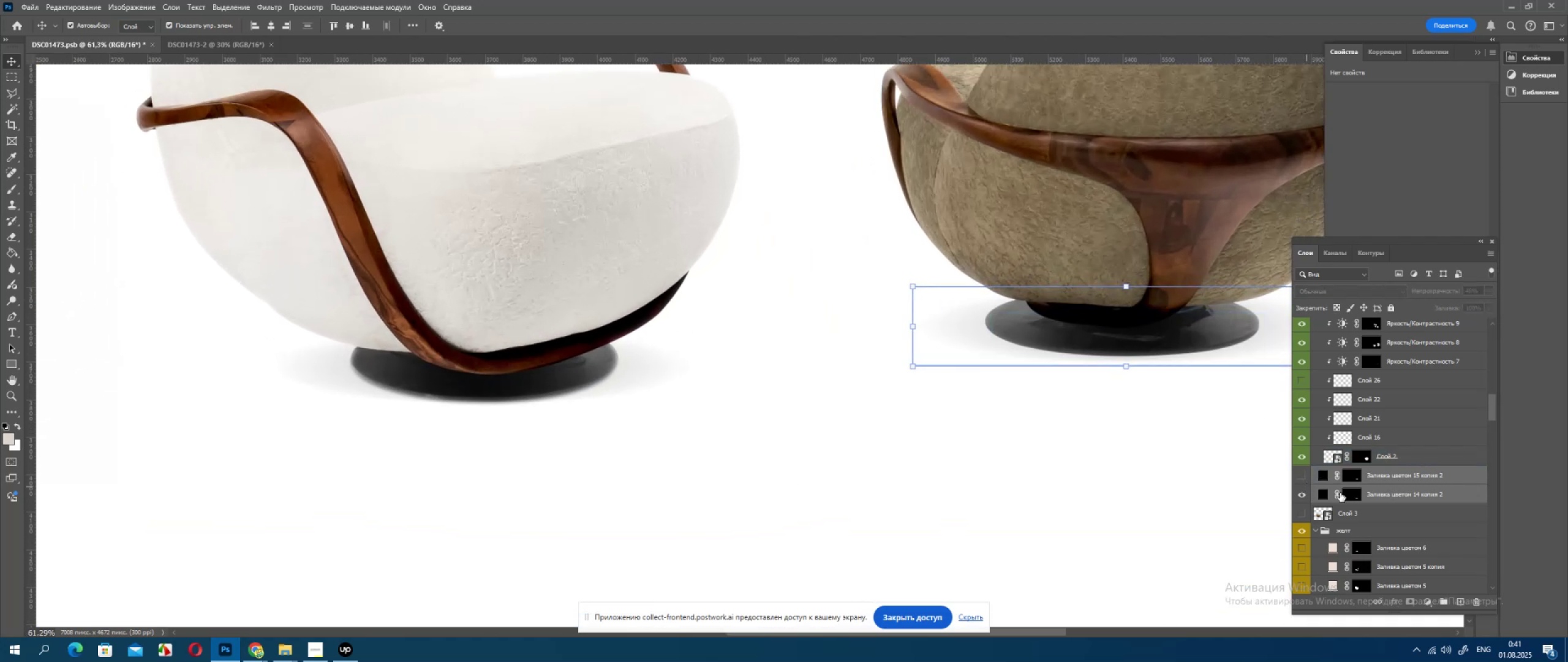 
left_click([1383, 498])
 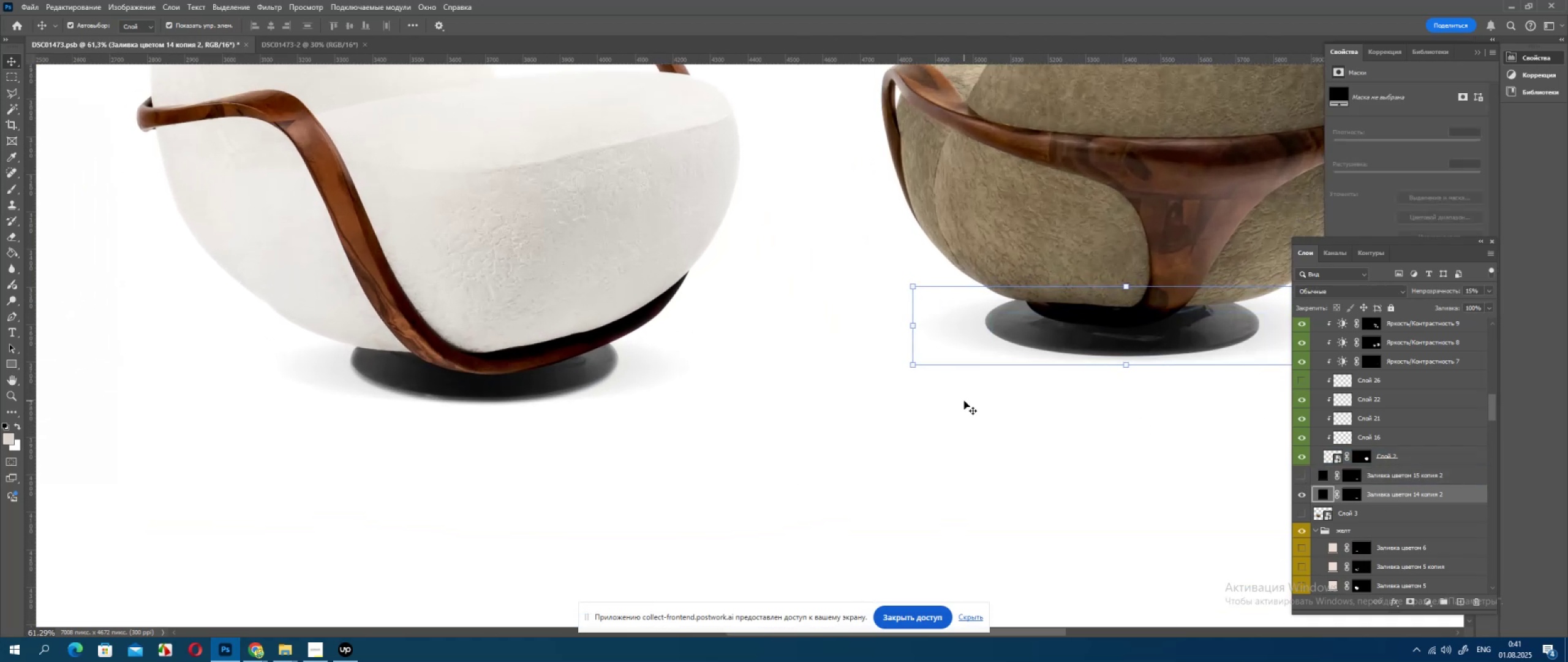 
key(ArrowUp)
 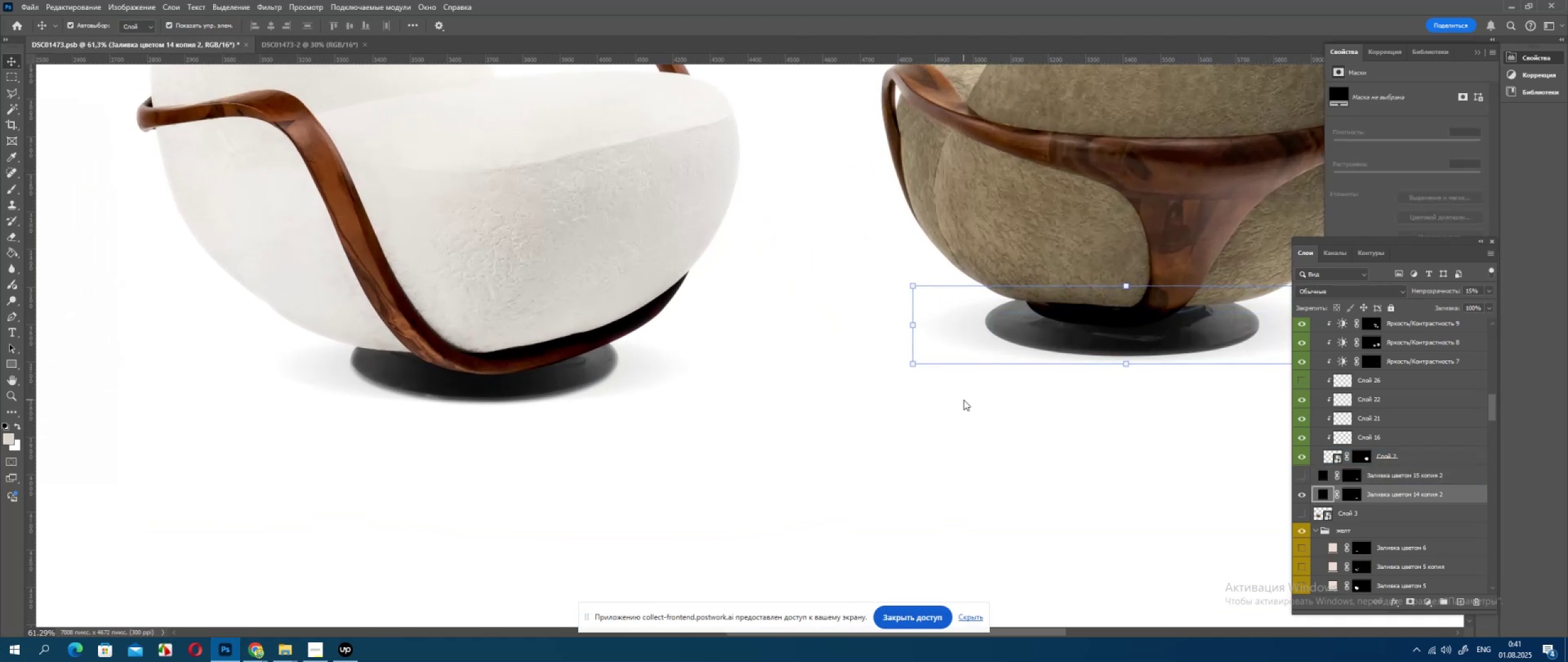 
key(ArrowUp)
 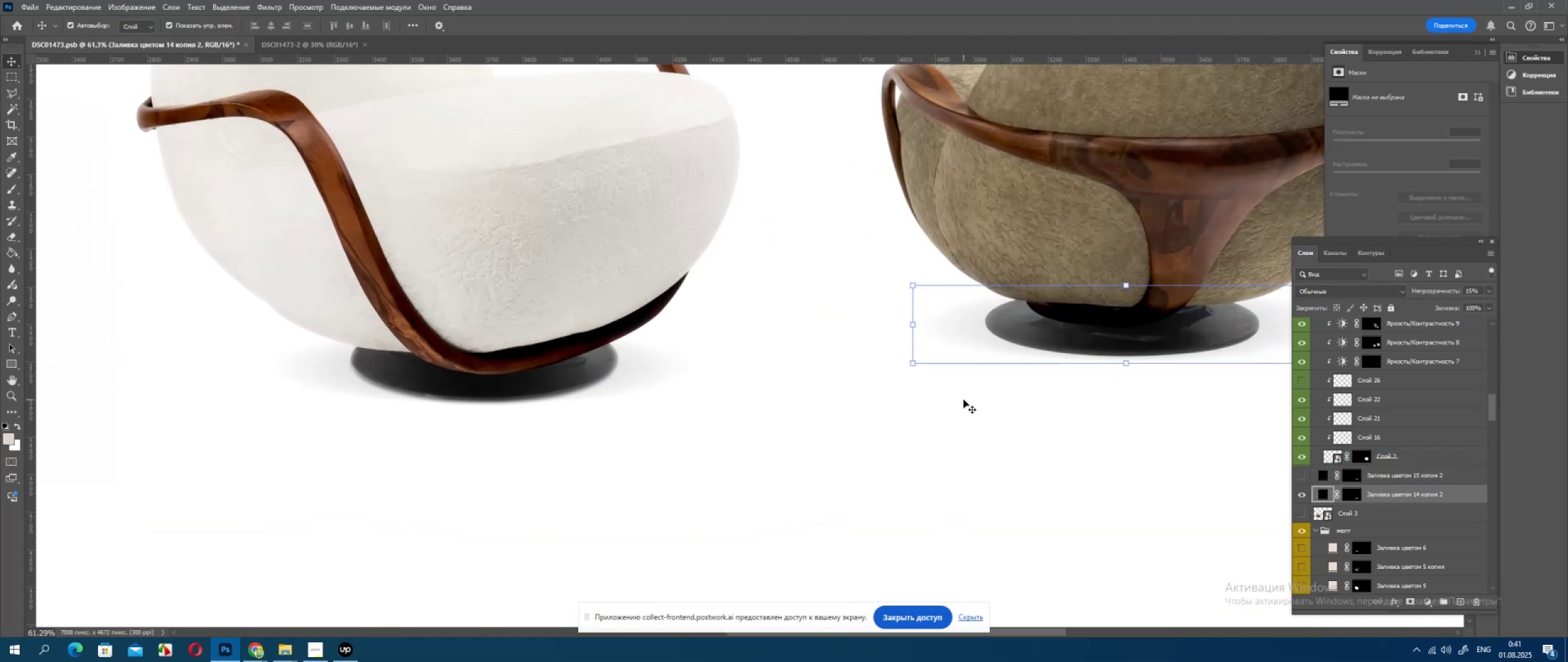 
key(ArrowUp)
 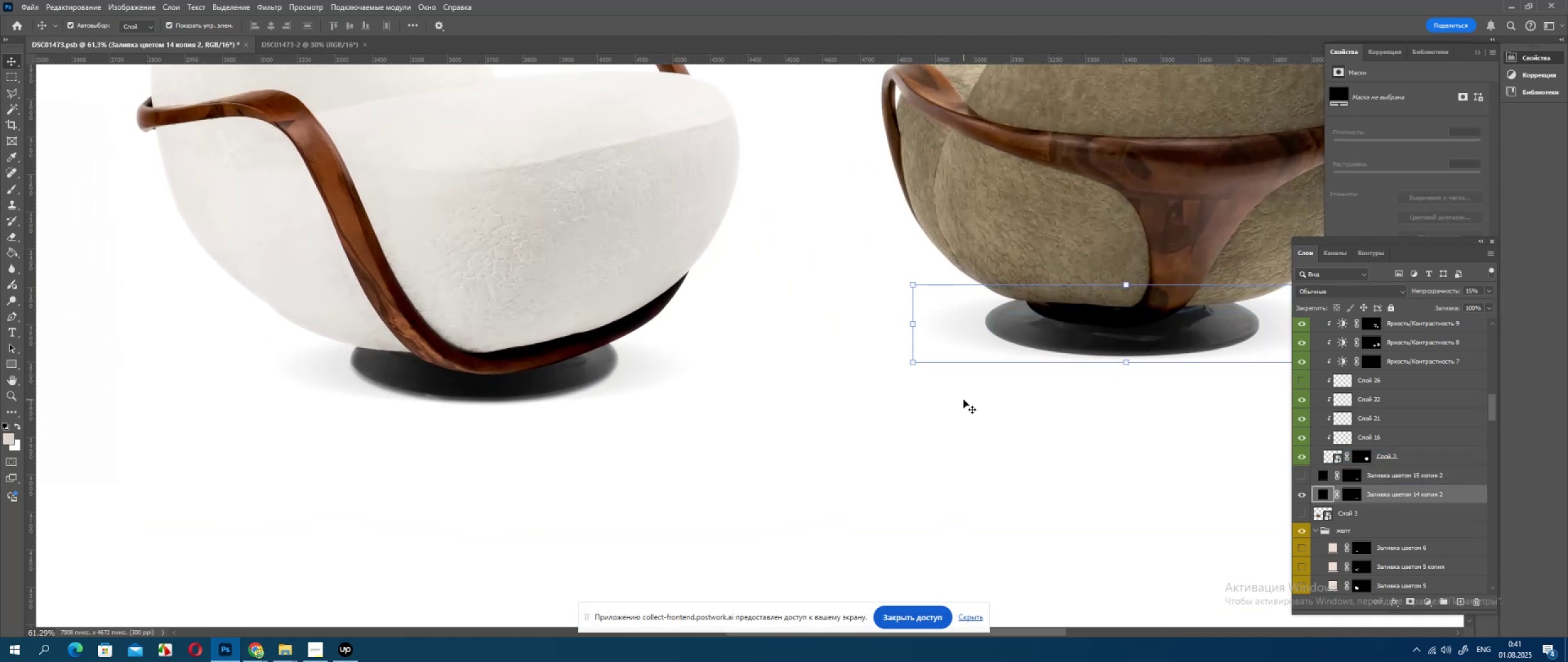 
key(ArrowUp)
 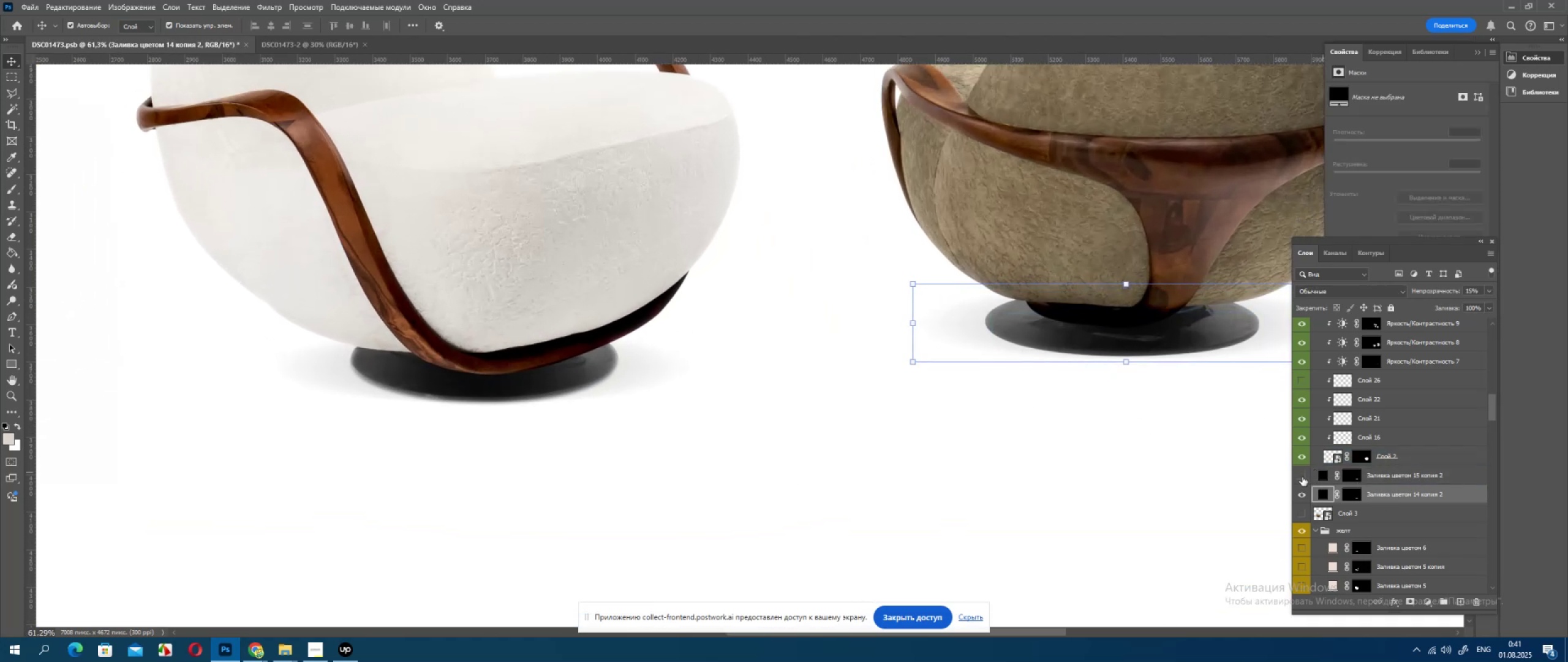 
double_click([1360, 479])
 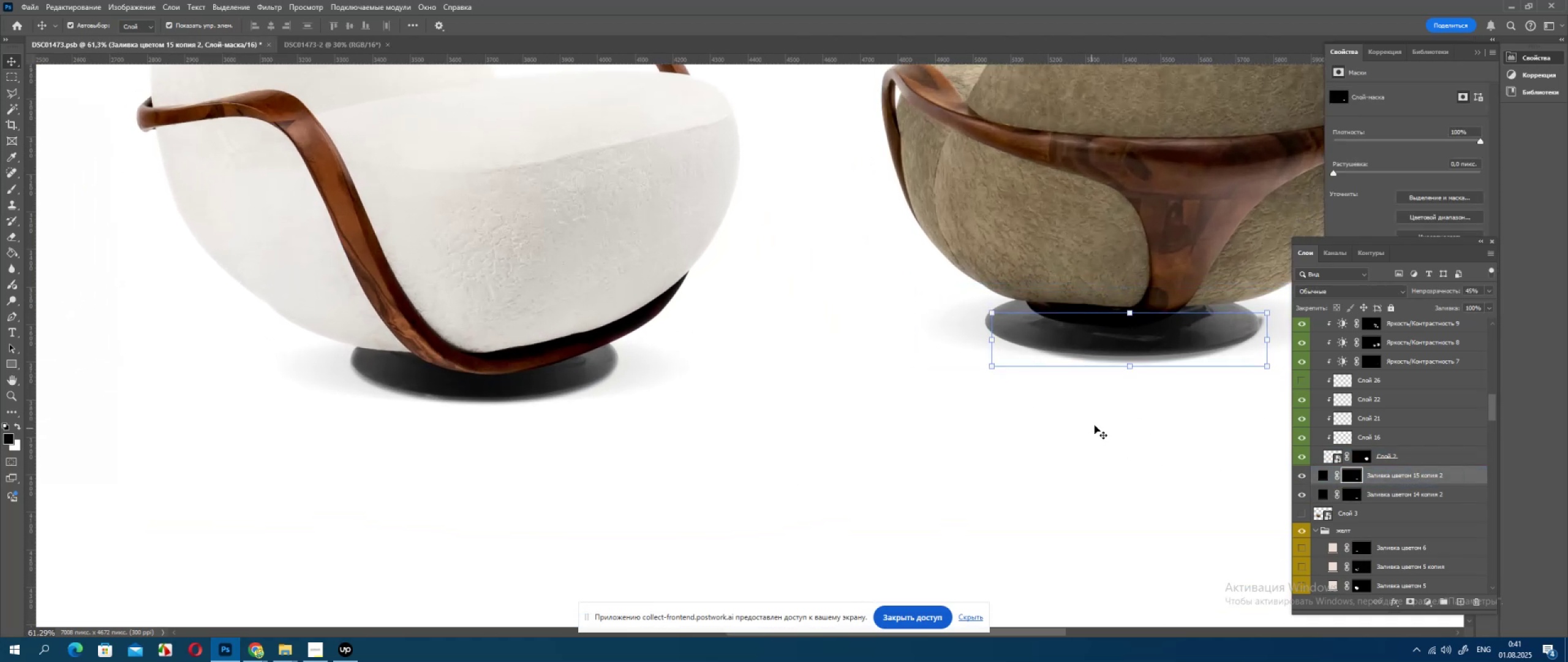 
hold_key(key=AltLeft, duration=0.44)
scroll: coordinate [1091, 420], scroll_direction: down, amount: 5.0
 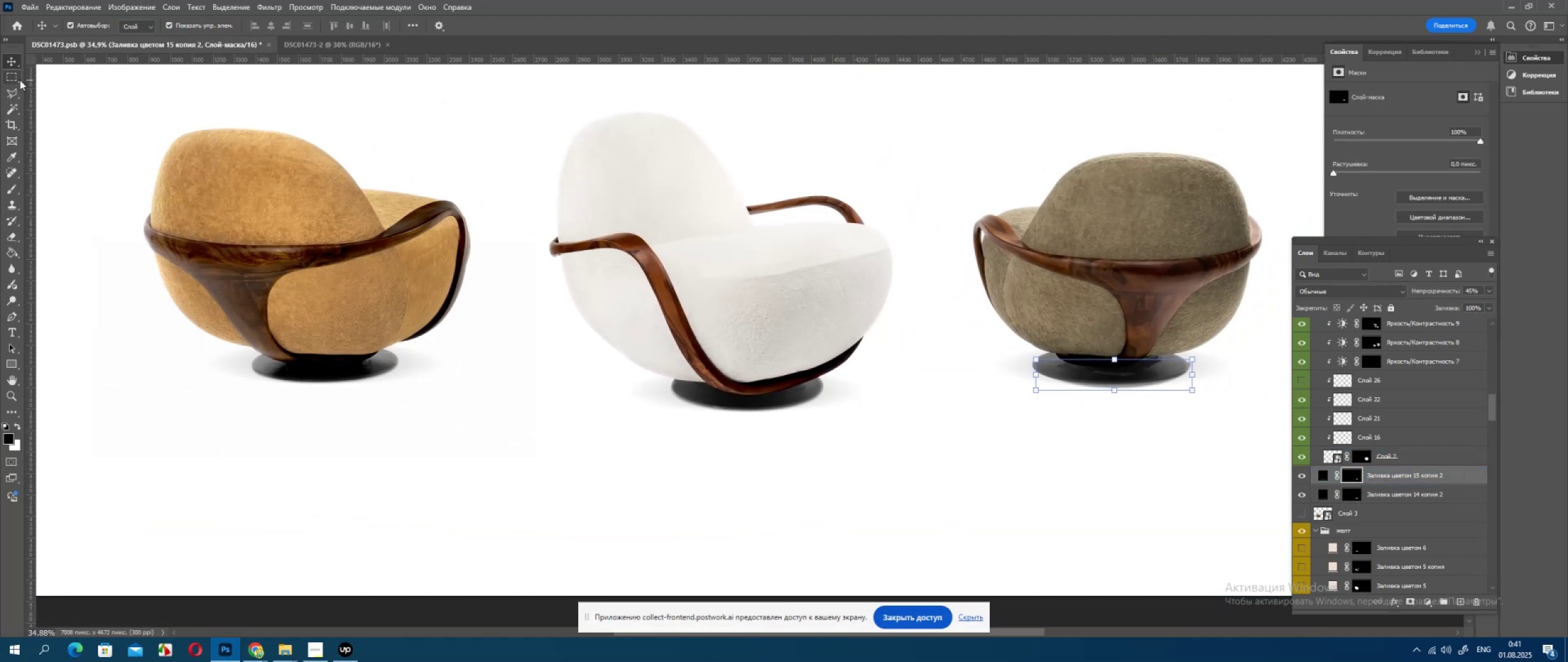 
left_click([17, 80])
 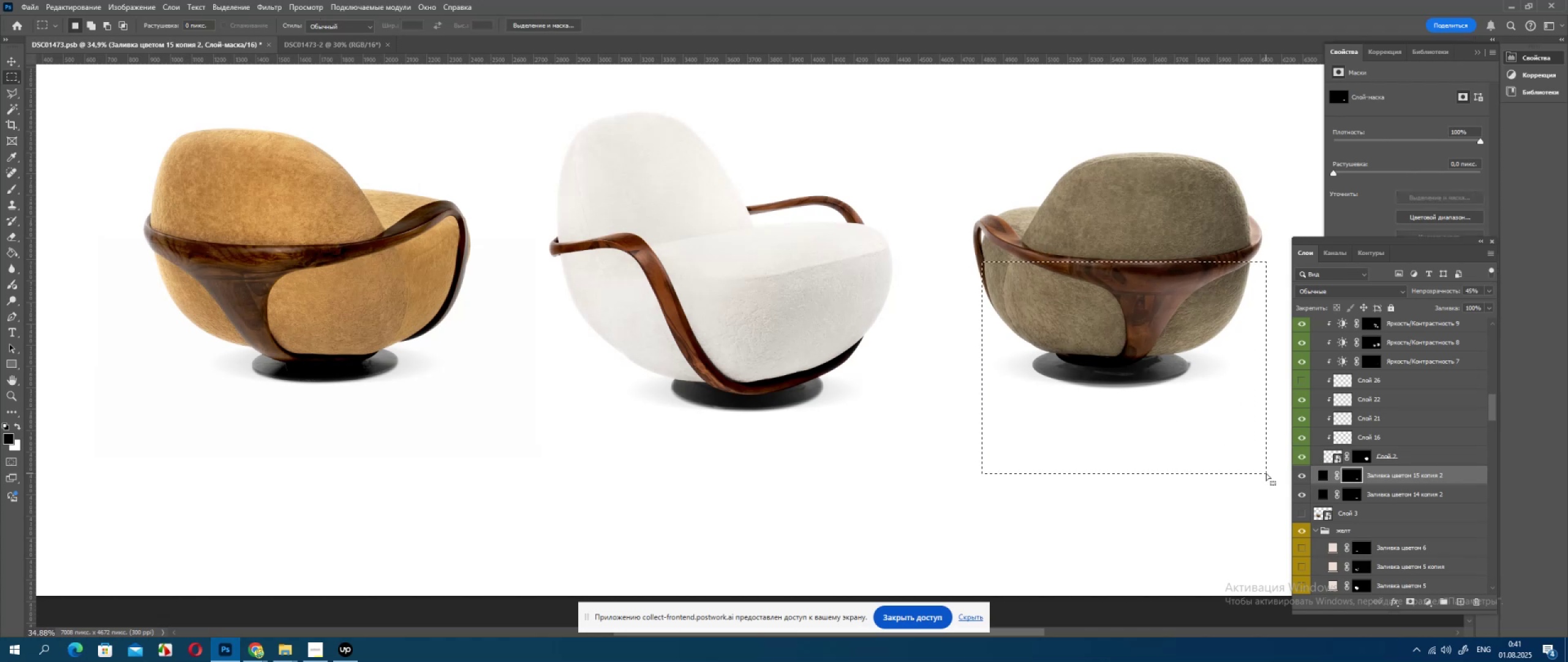 
key(Delete)
 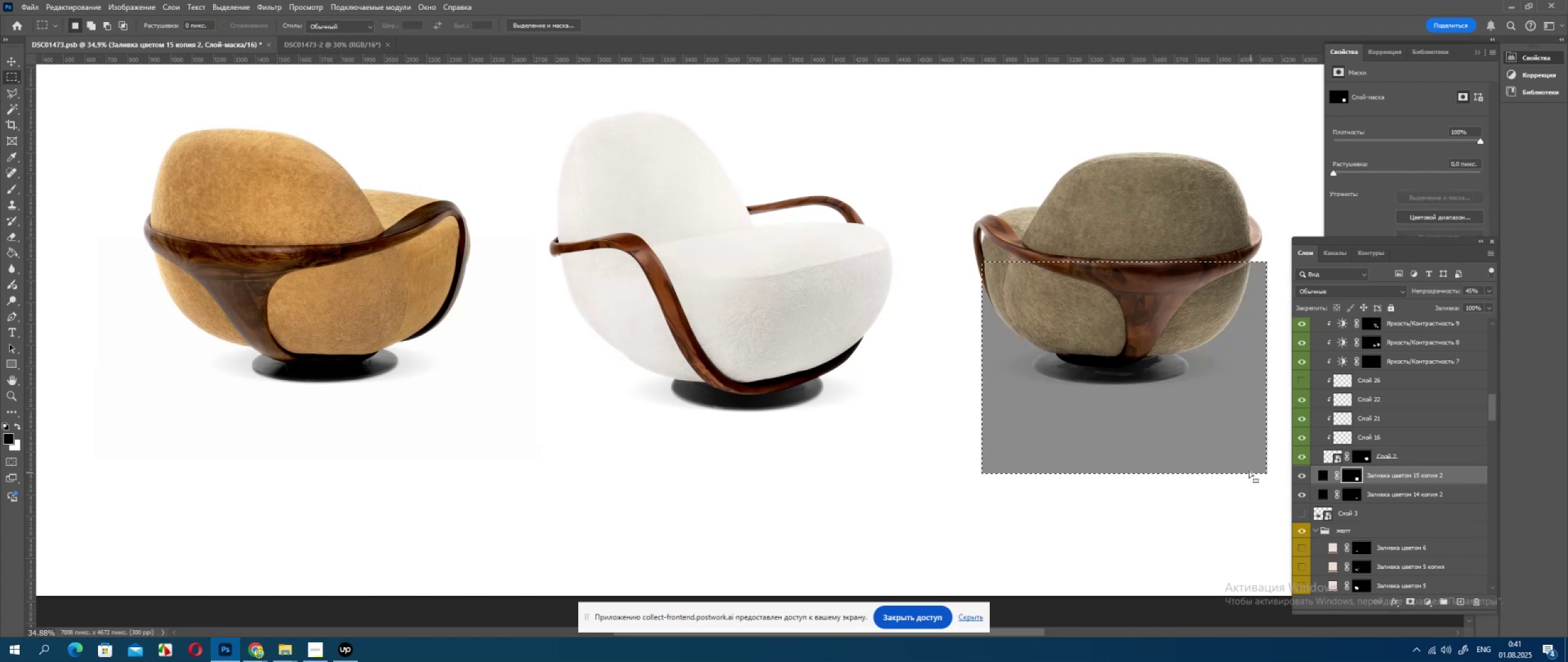 
key(Control+ControlLeft)
 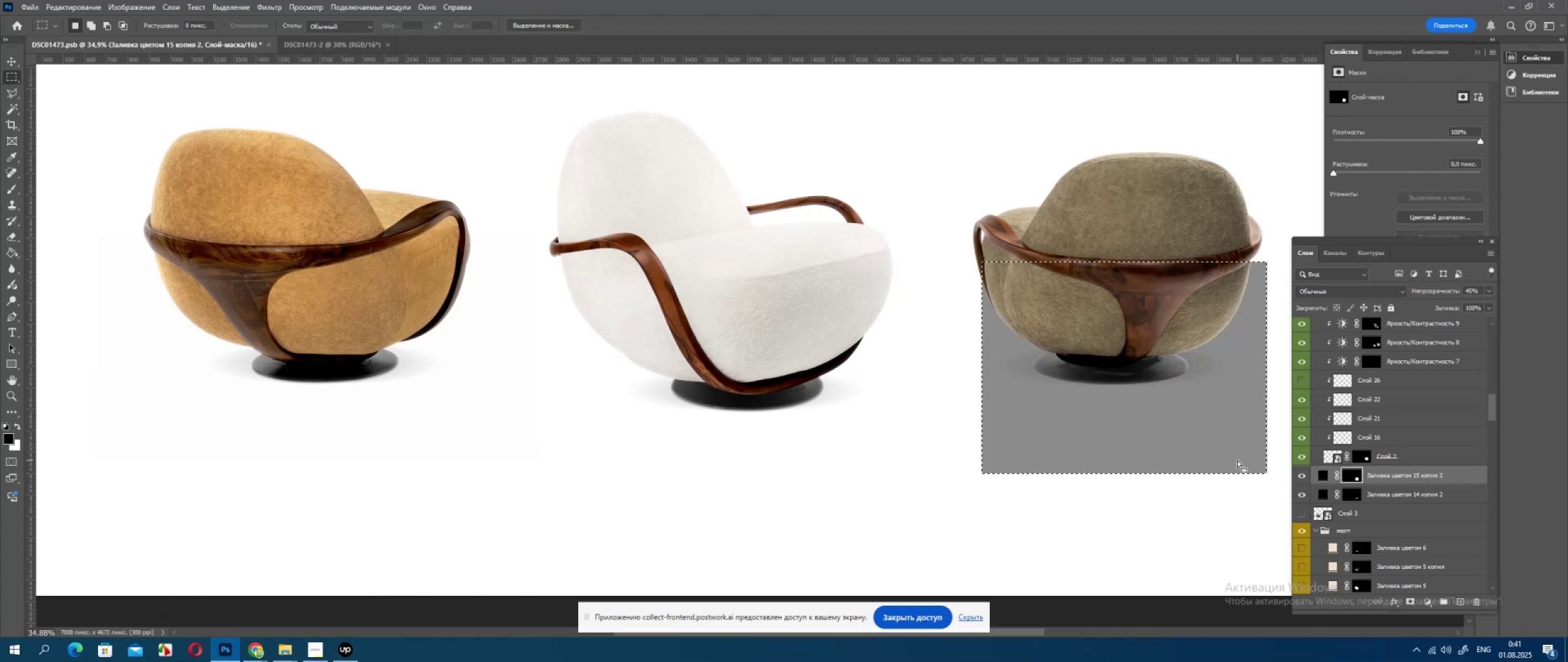 
key(Control+ControlLeft)
 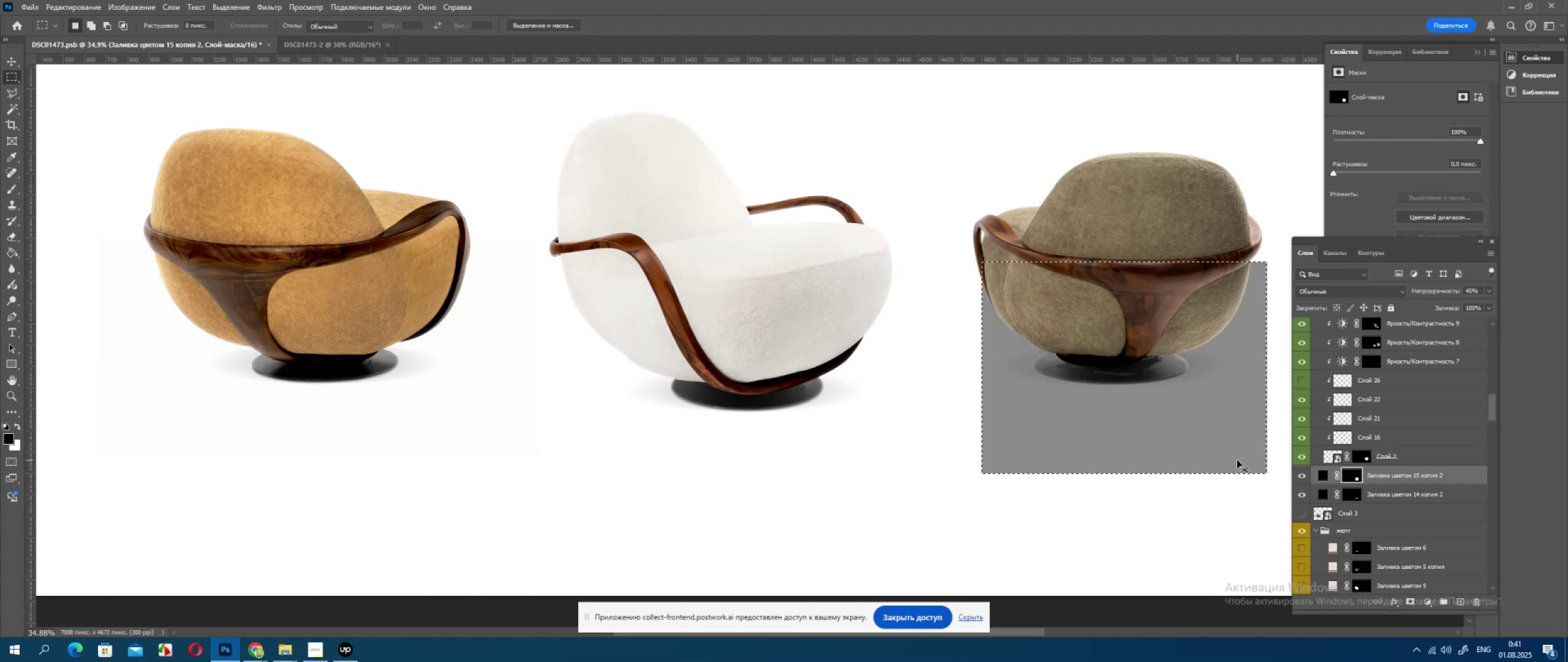 
key(Control+Z)
 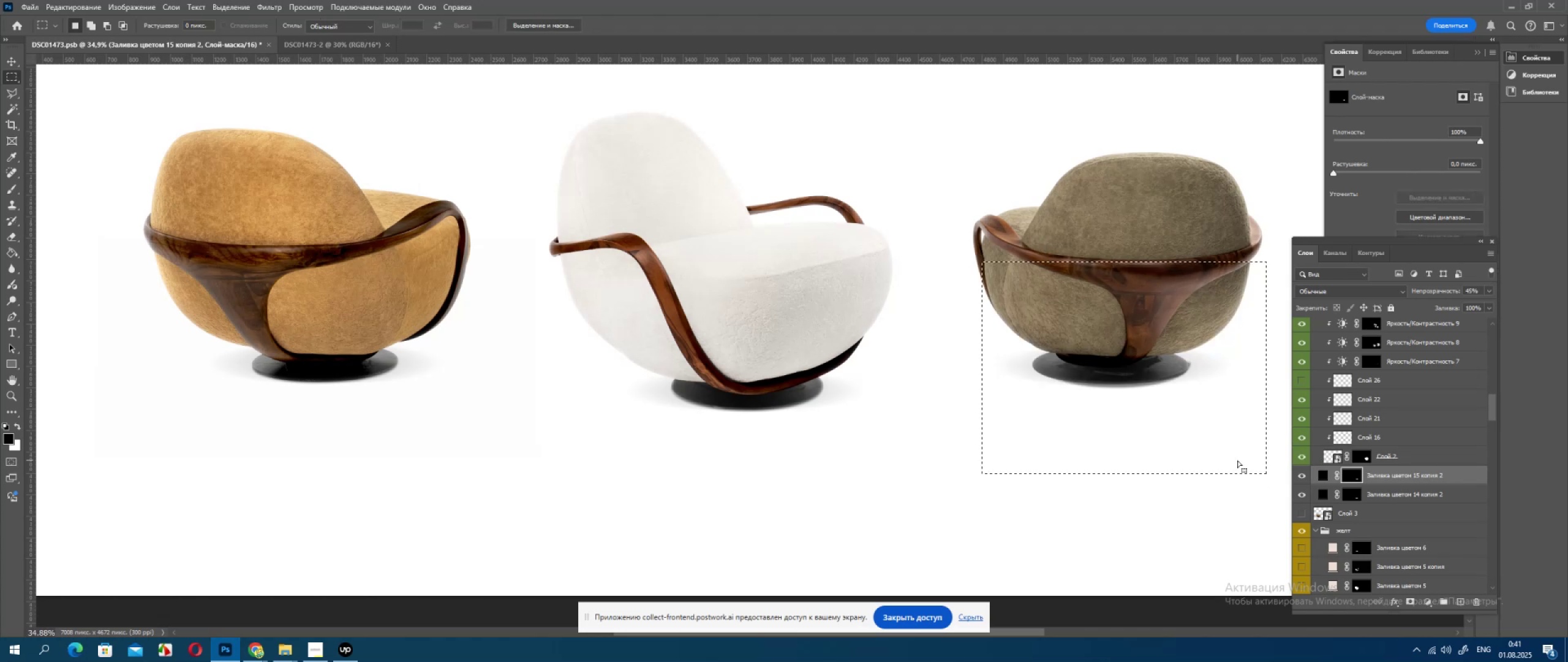 
key(Alt+AltLeft)
 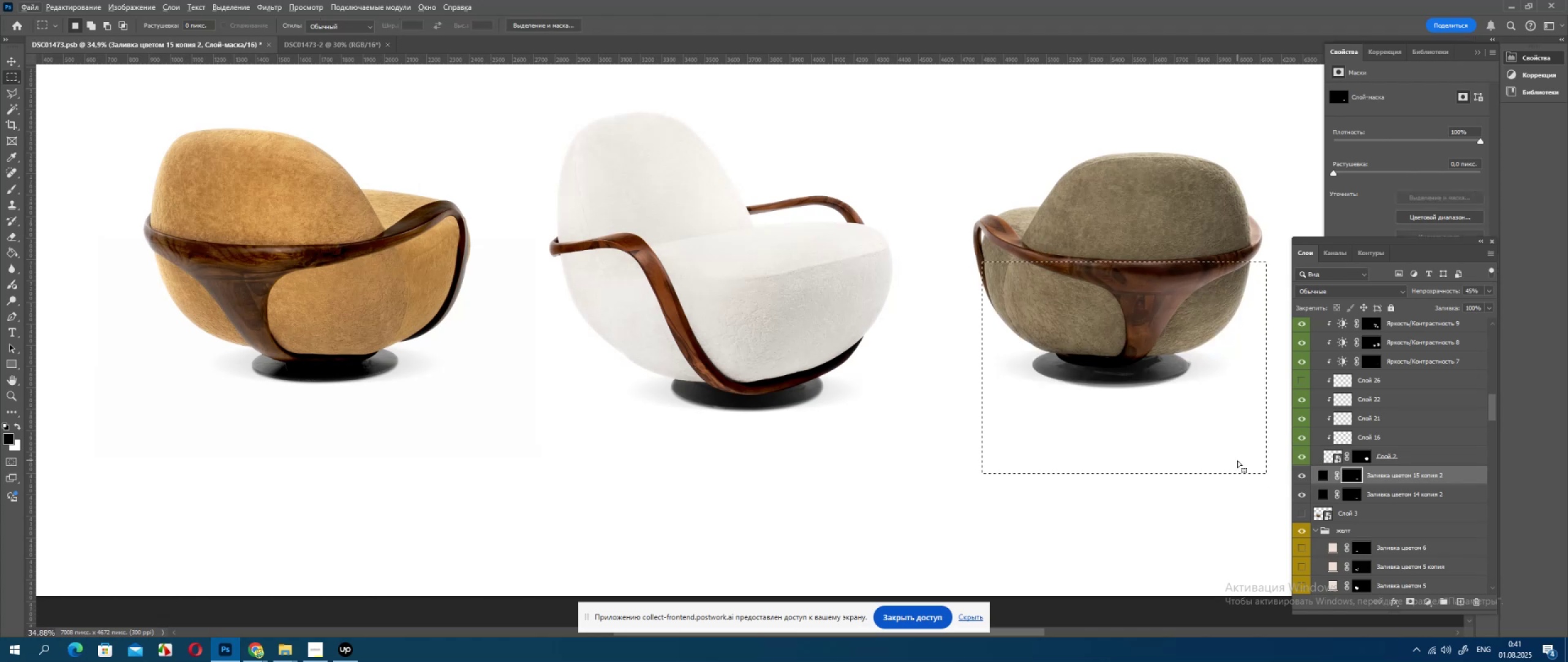 
key(X)
 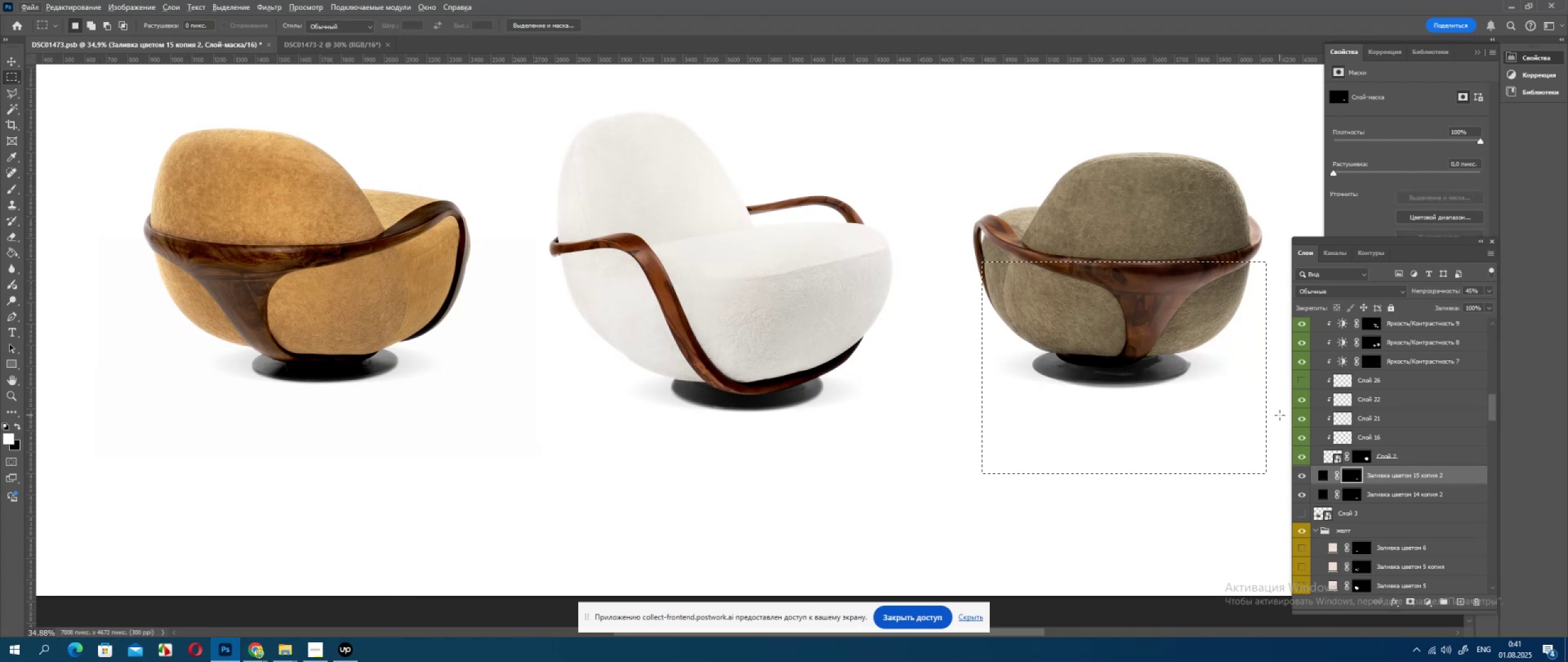 
key(Delete)
 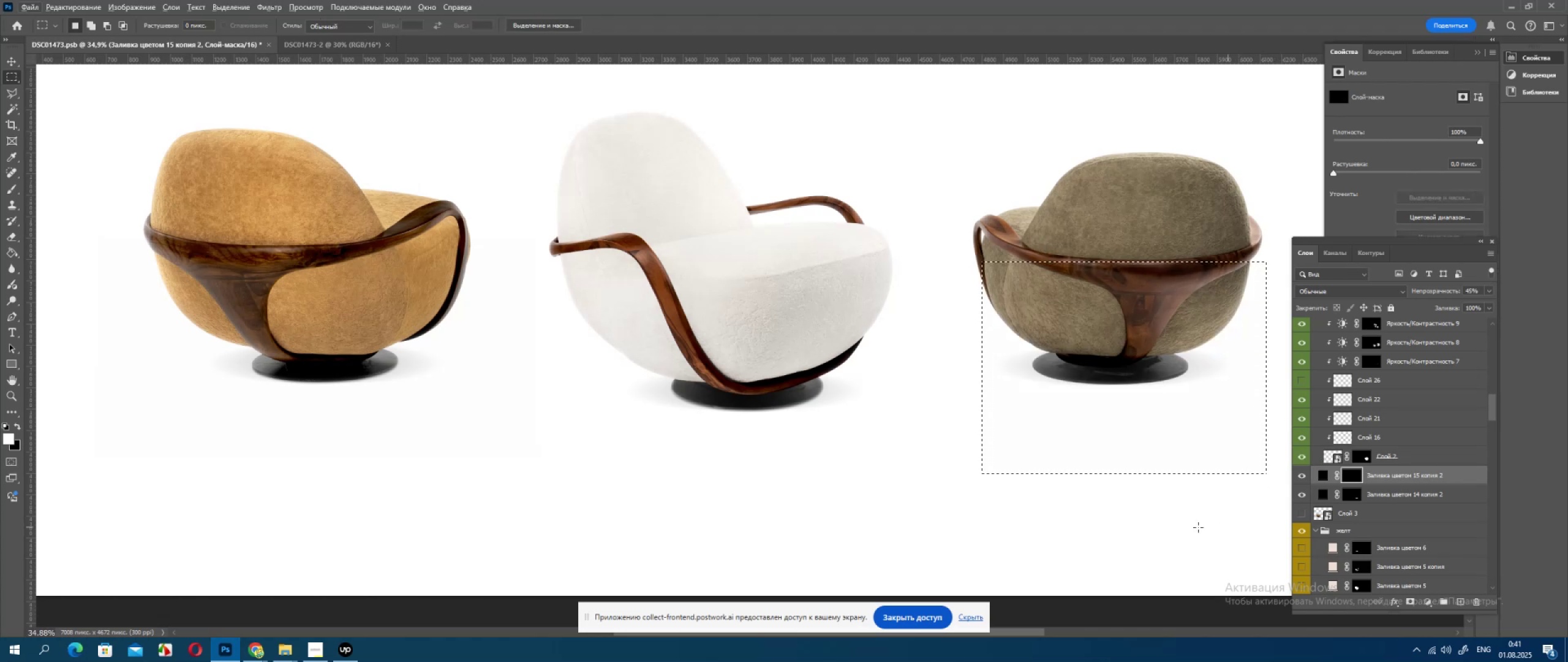 
double_click([1152, 522])
 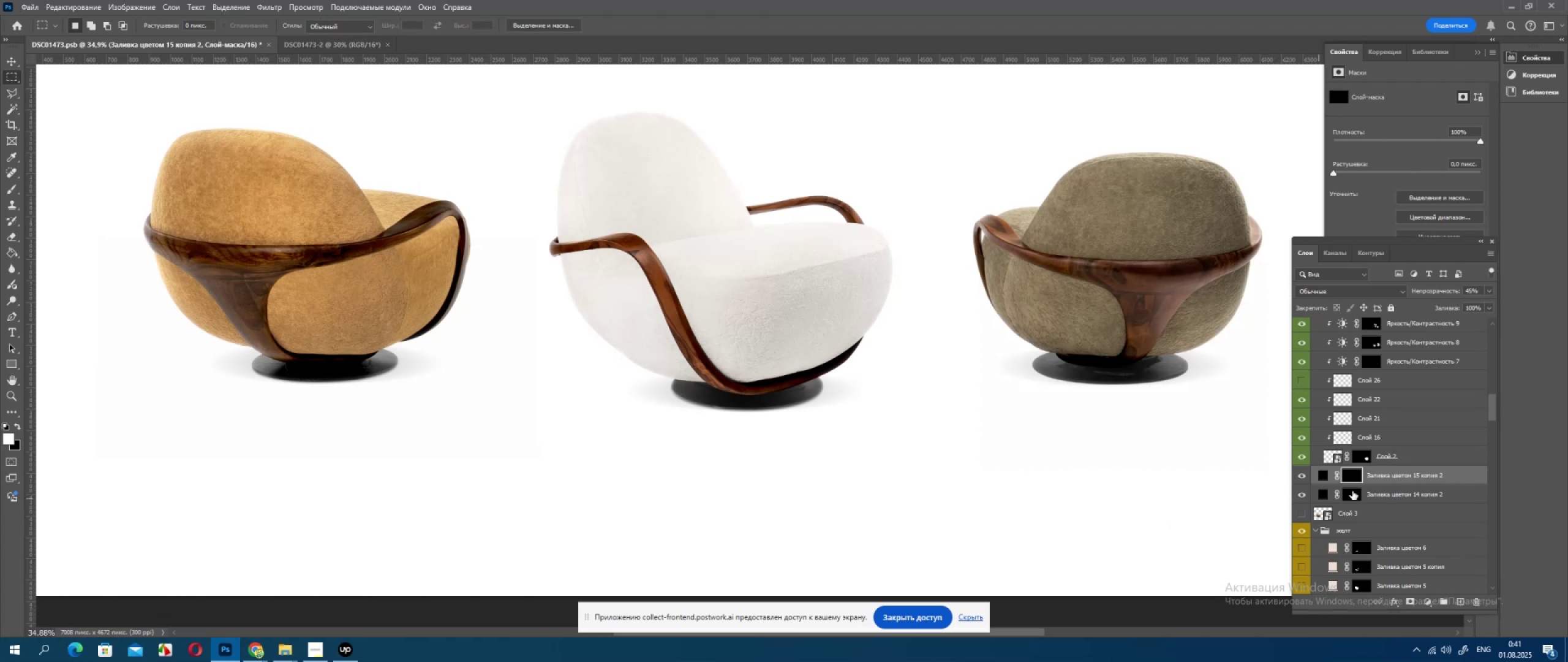 
hold_key(key=ControlLeft, duration=0.52)
left_click([1363, 460])
 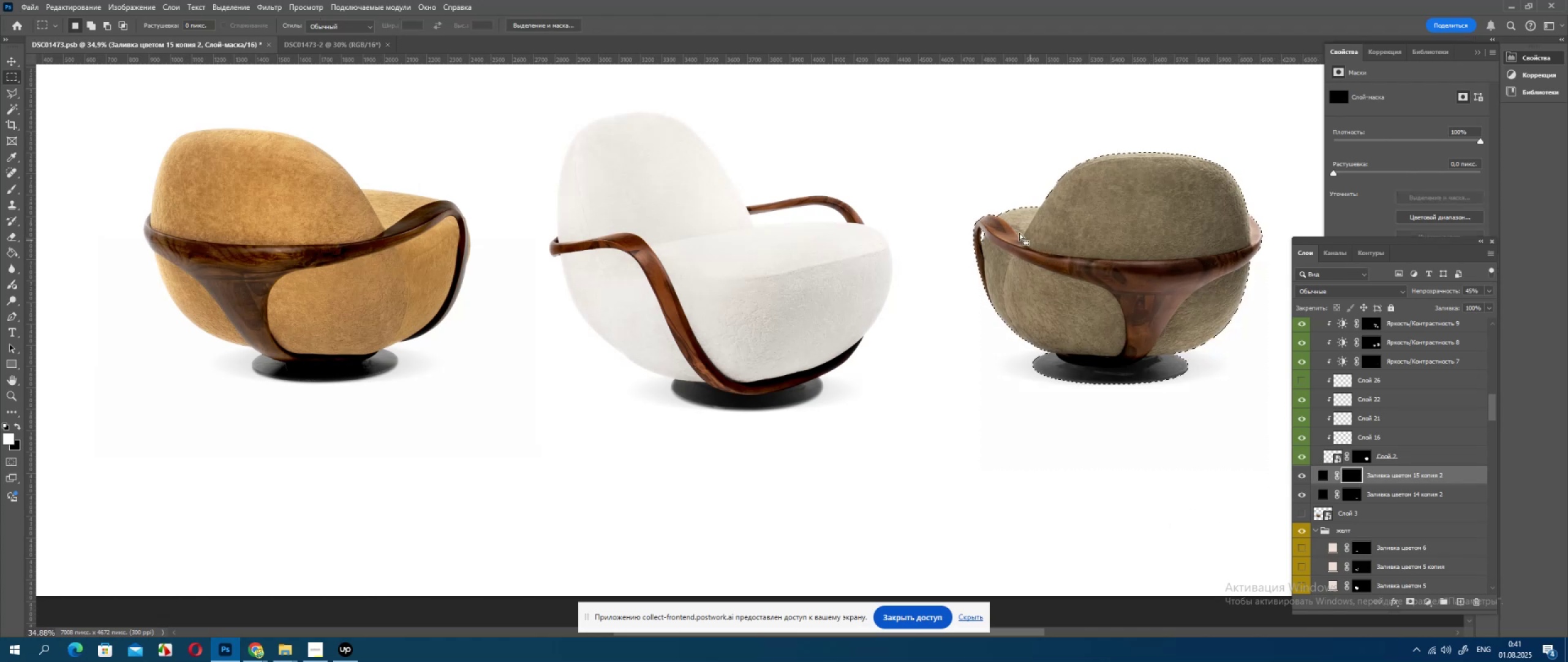 
hold_key(key=AltLeft, duration=0.65)
 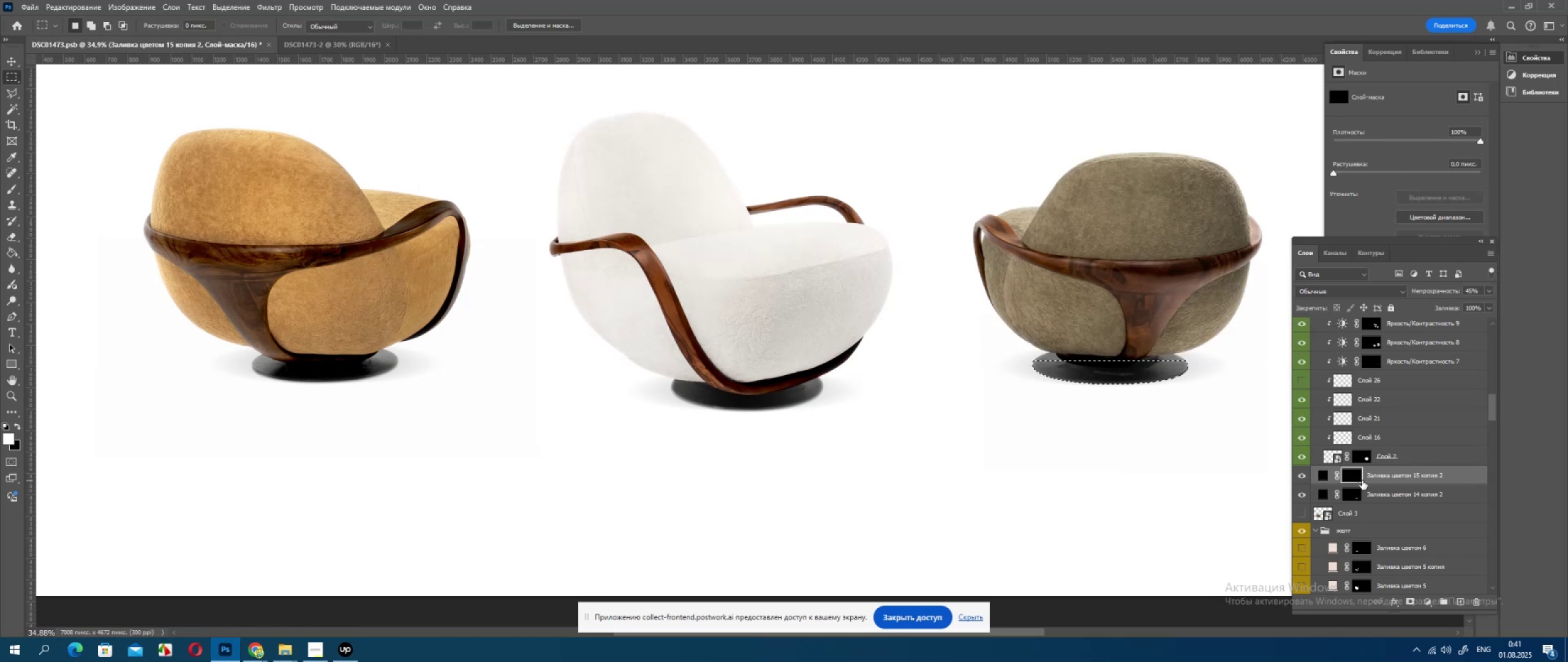 
key(Delete)
 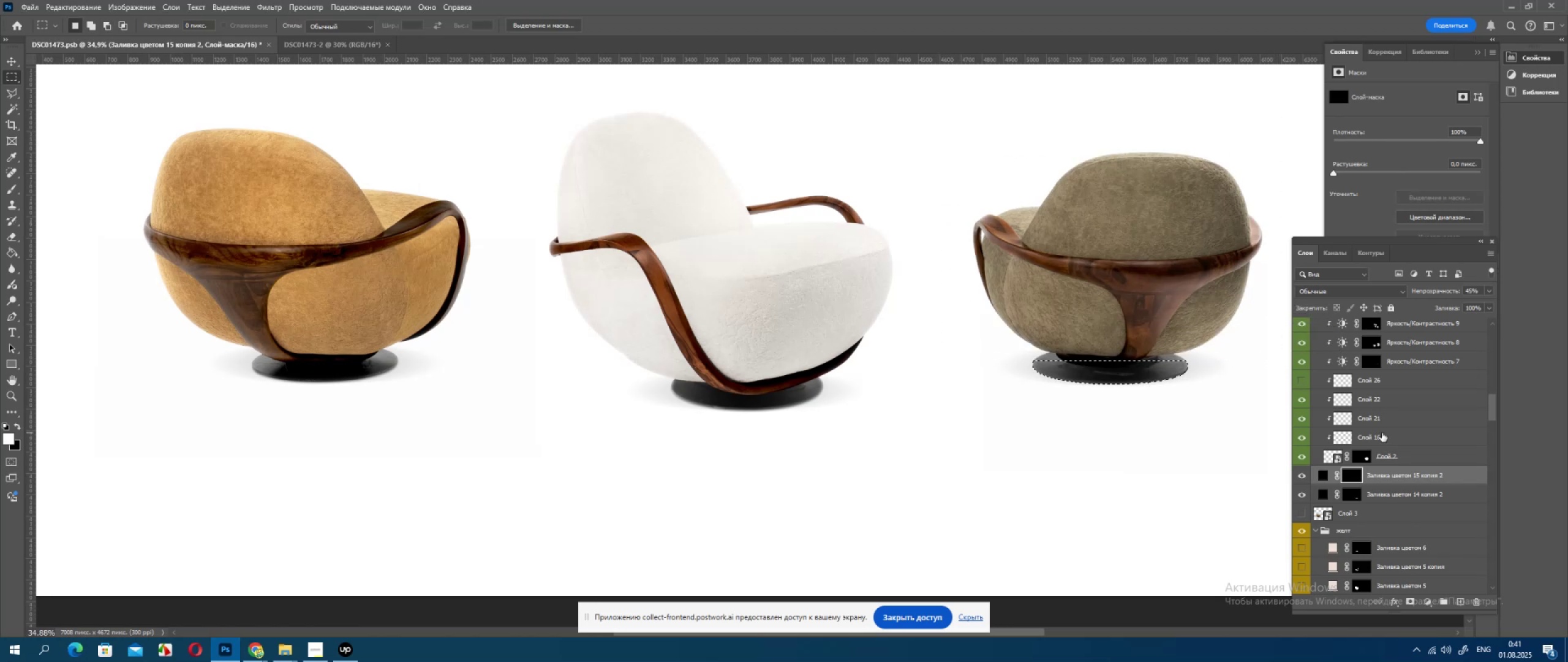 
key(X)
 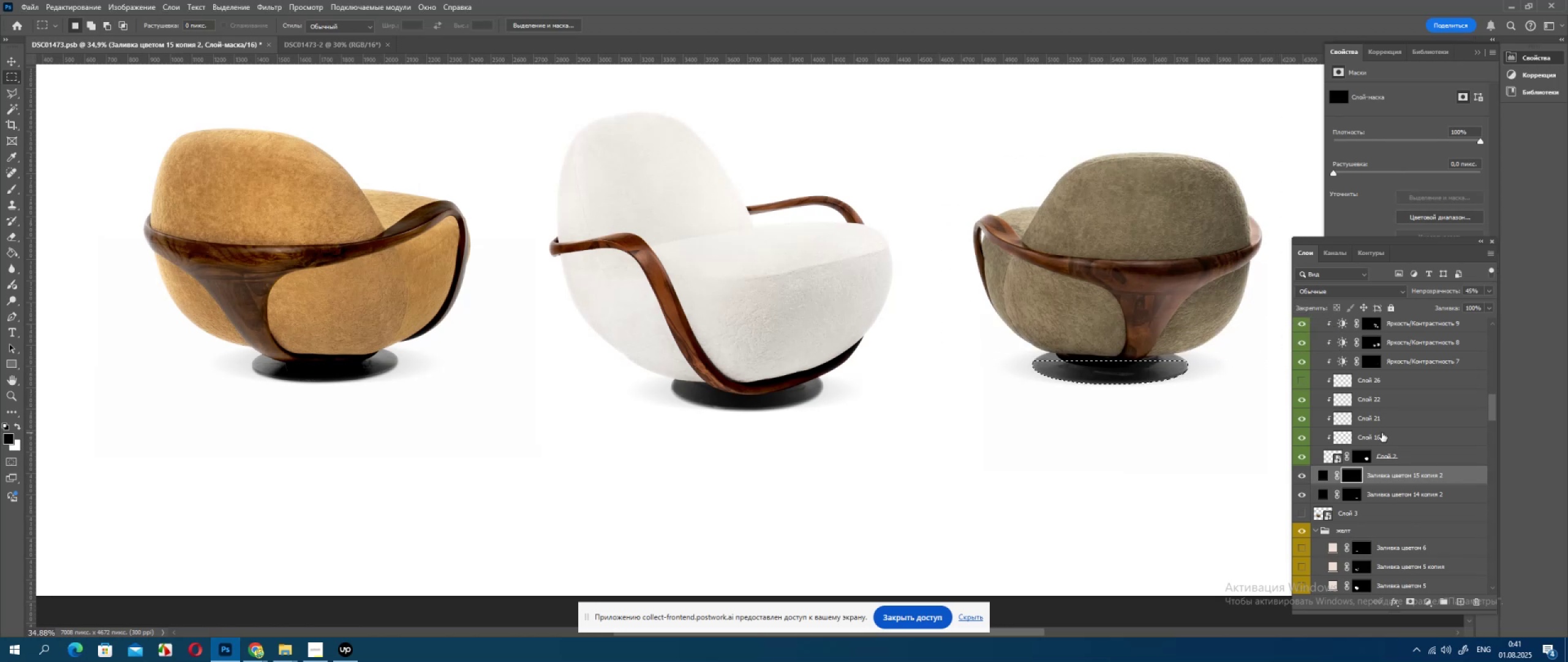 
key(Delete)
 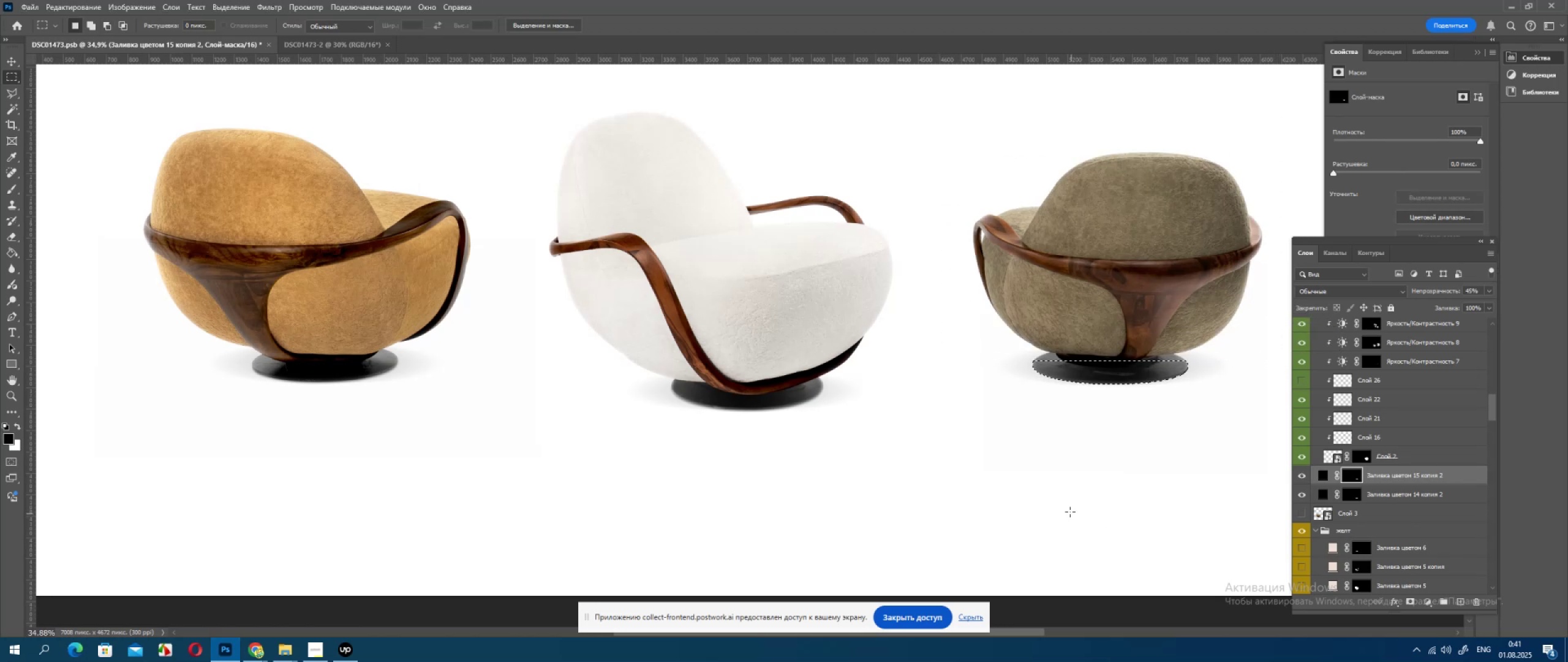 
double_click([1070, 510])
 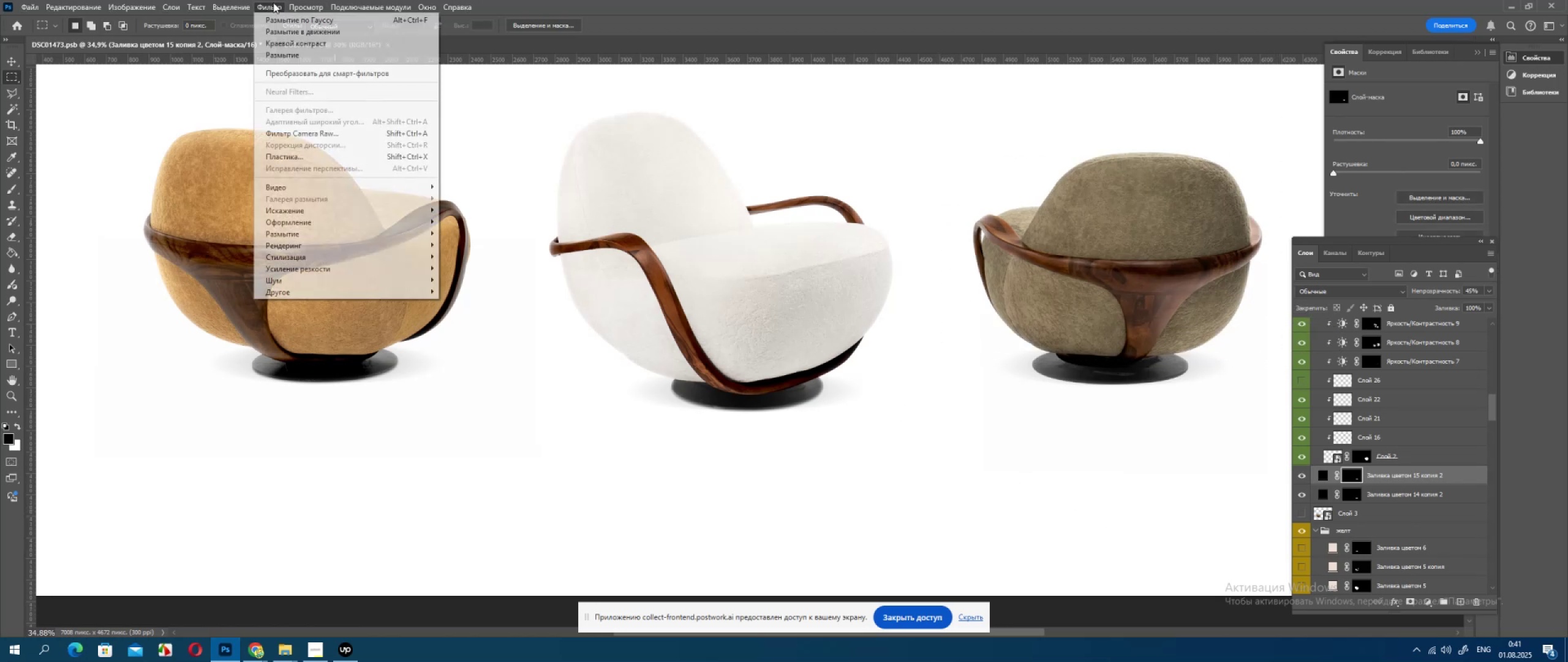 
double_click([284, 21])
 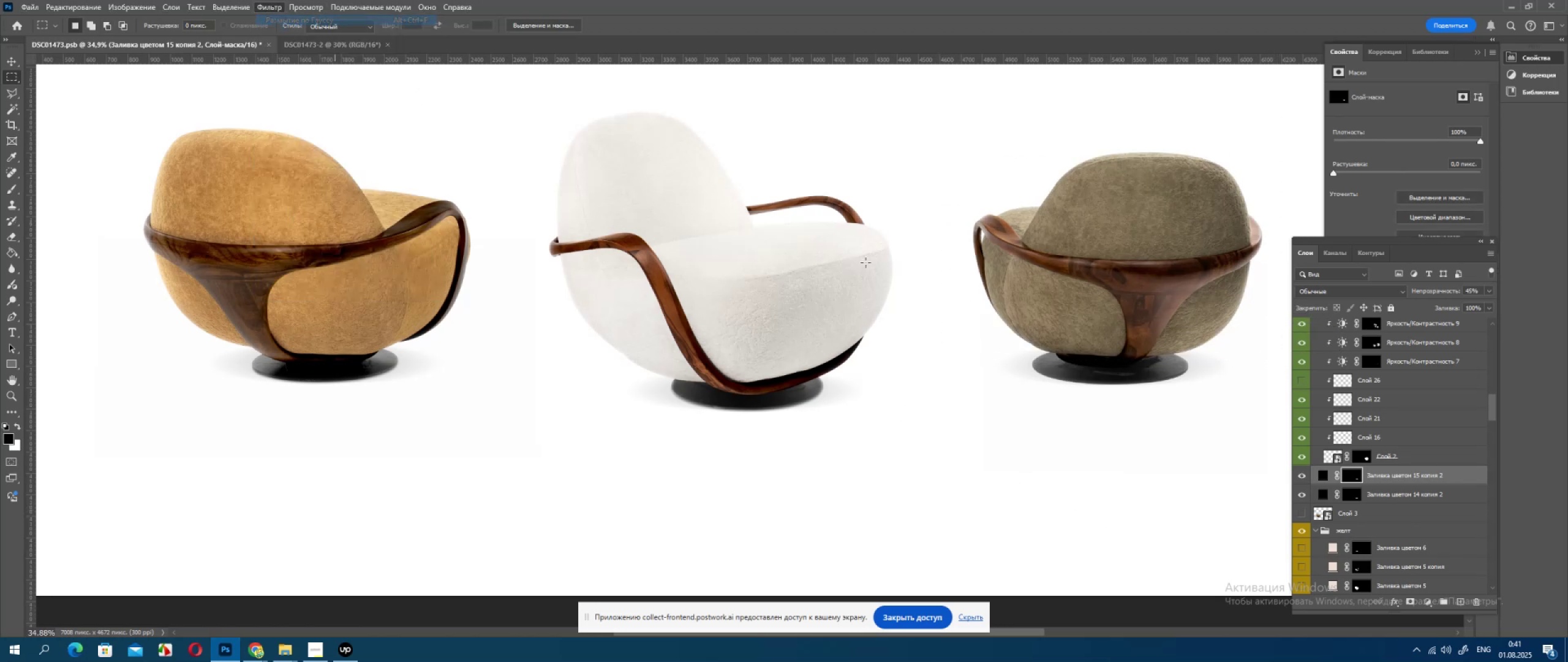 
hold_key(key=AltLeft, duration=0.76)
scroll: coordinate [1163, 386], scroll_direction: up, amount: 6.0
 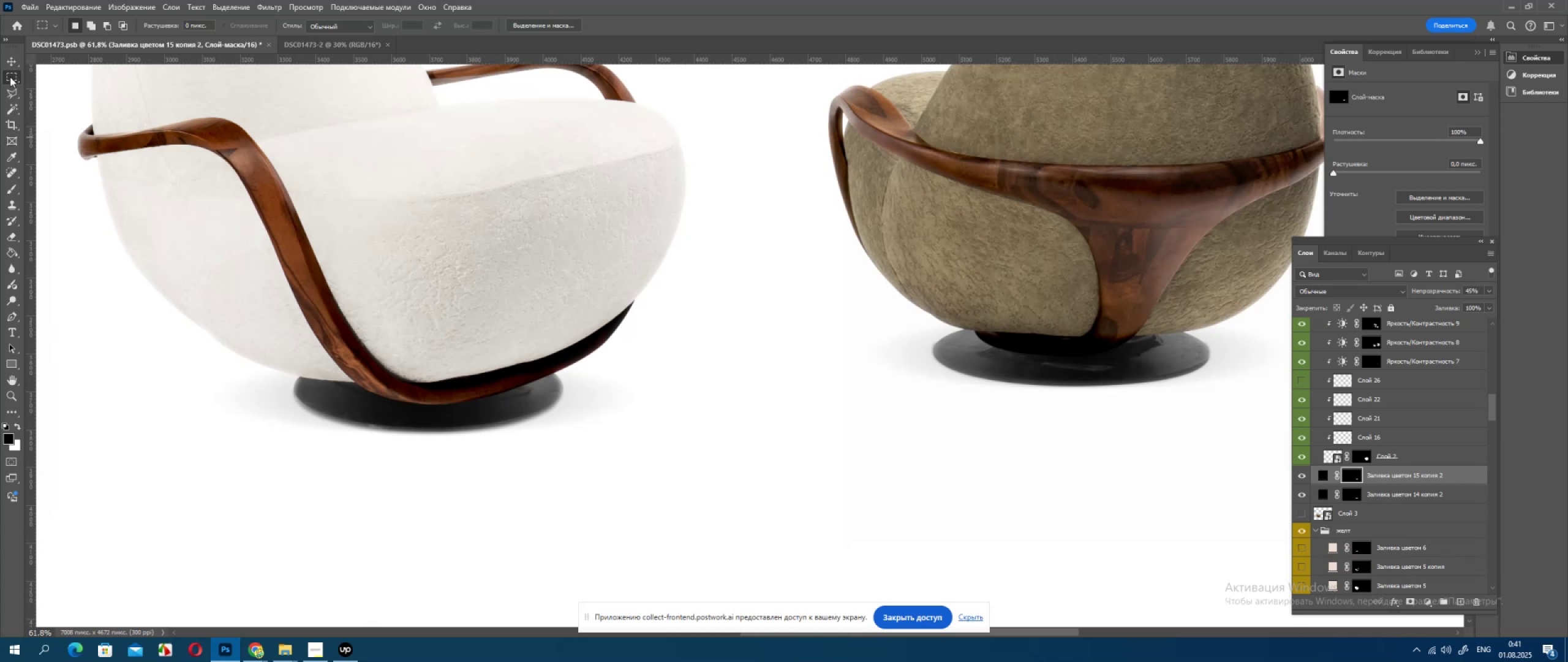 
left_click([13, 66])
 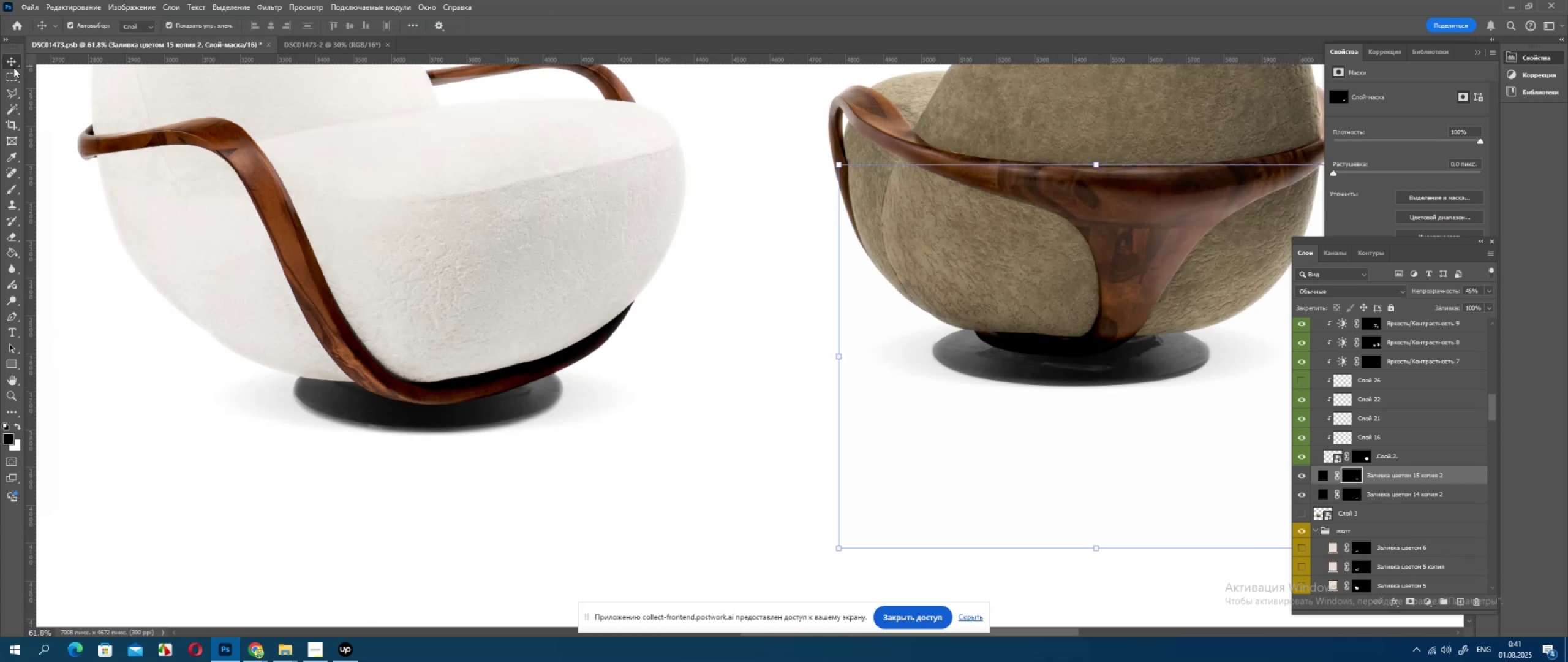 
key(ArrowDown)
 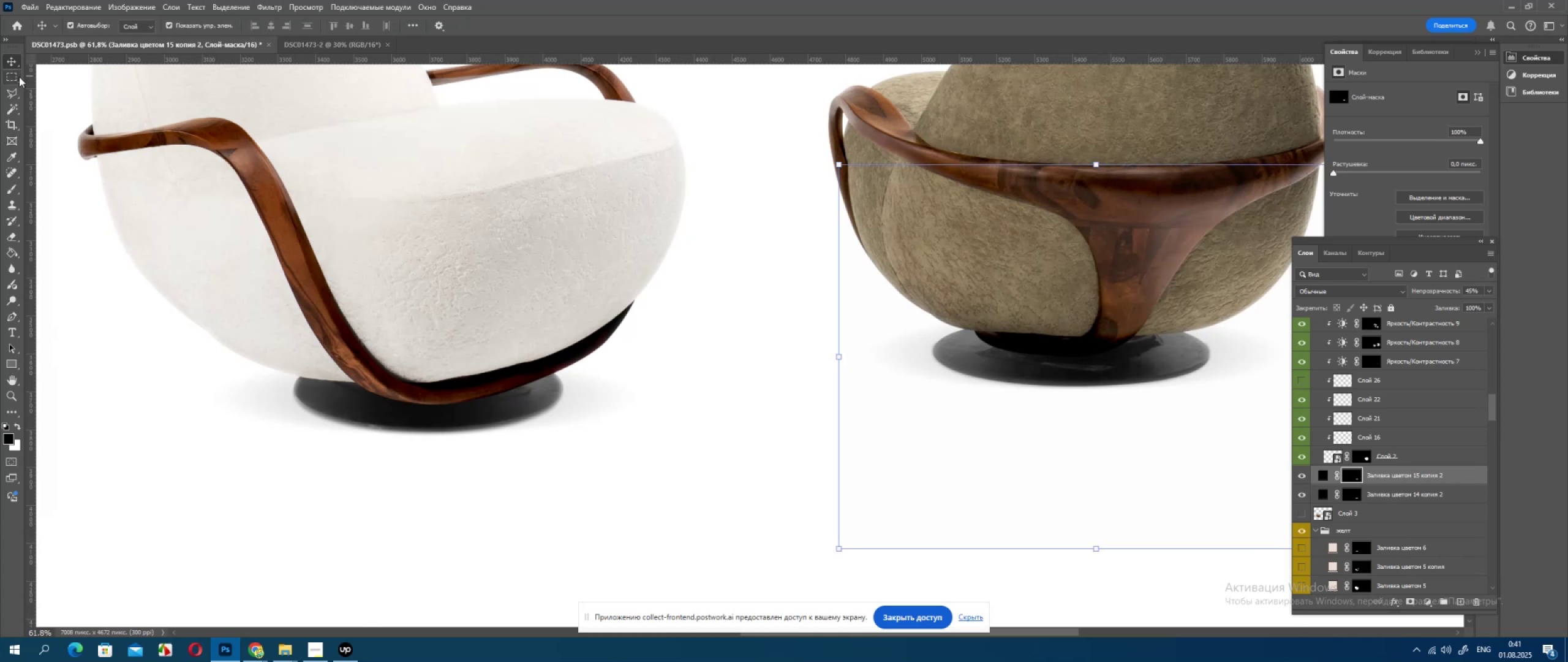 
key(ArrowDown)
 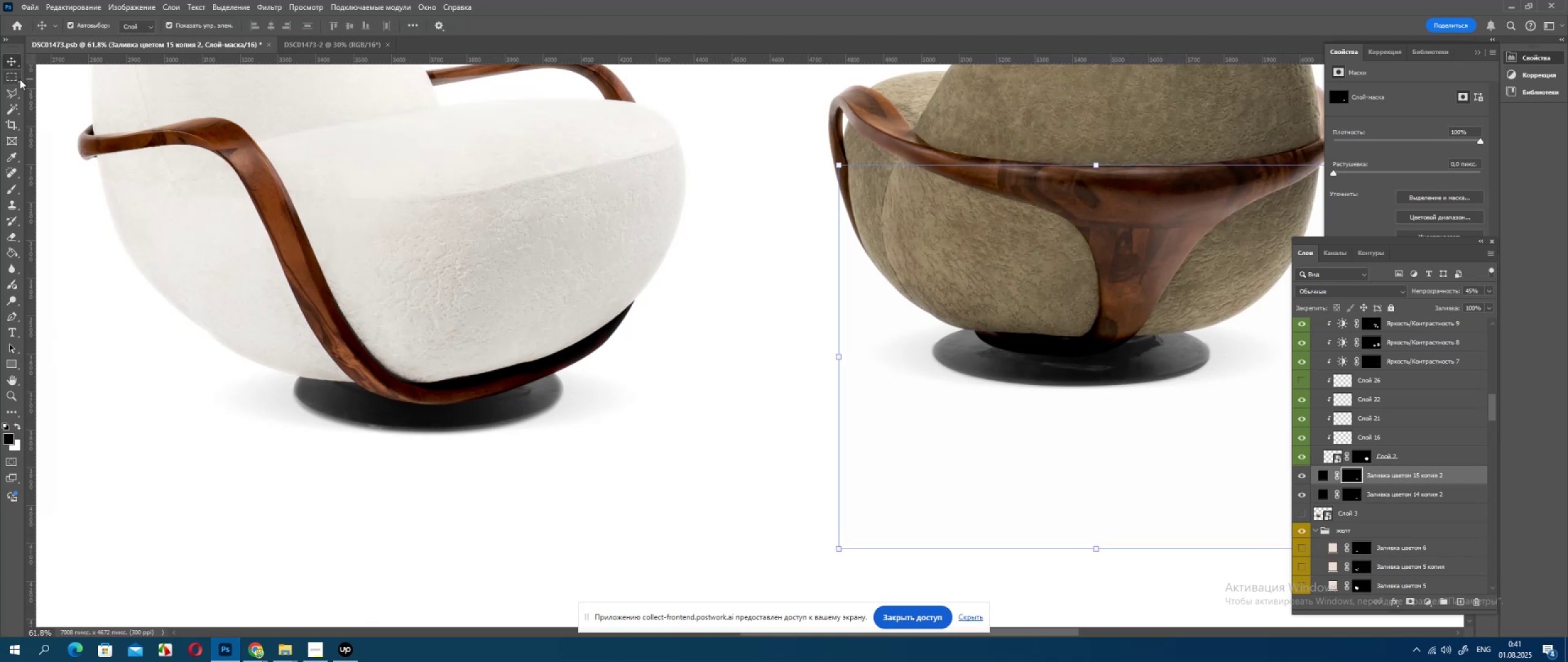 
key(ArrowDown)
 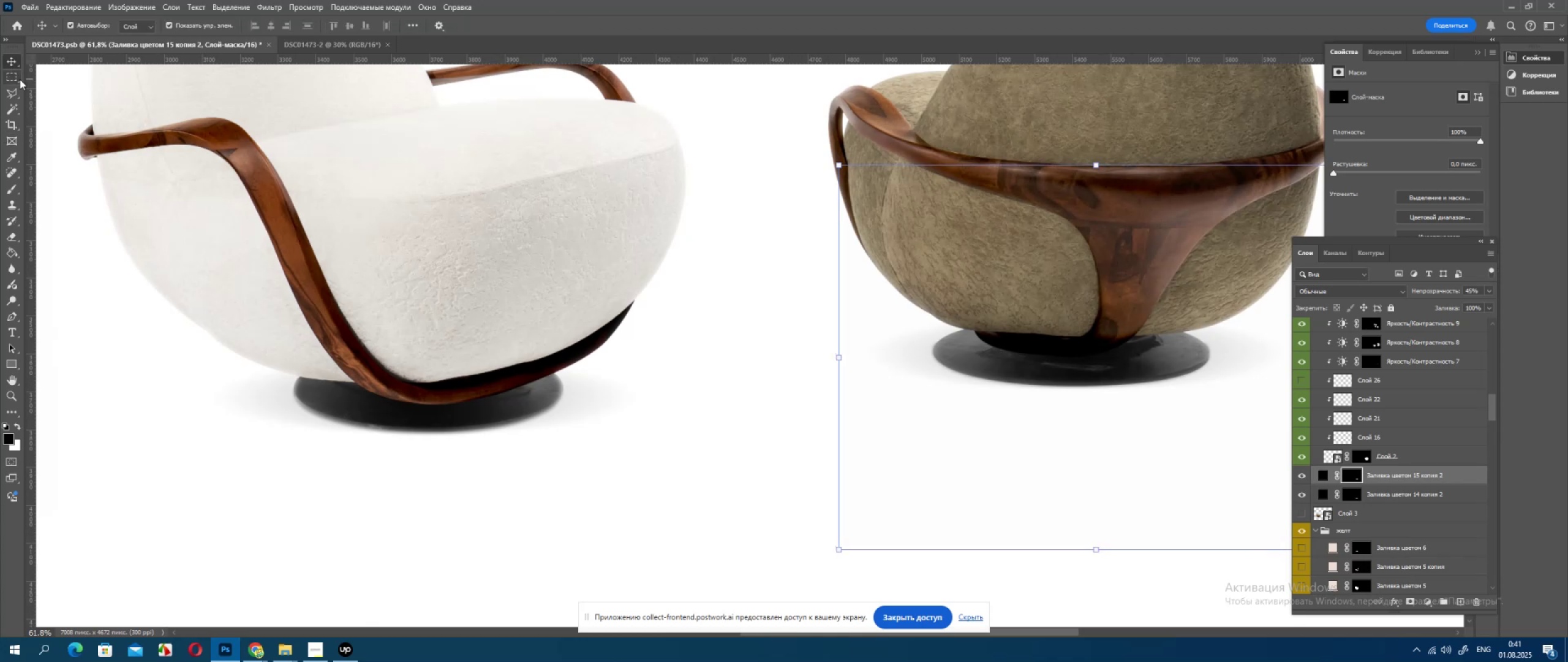 
key(ArrowDown)
 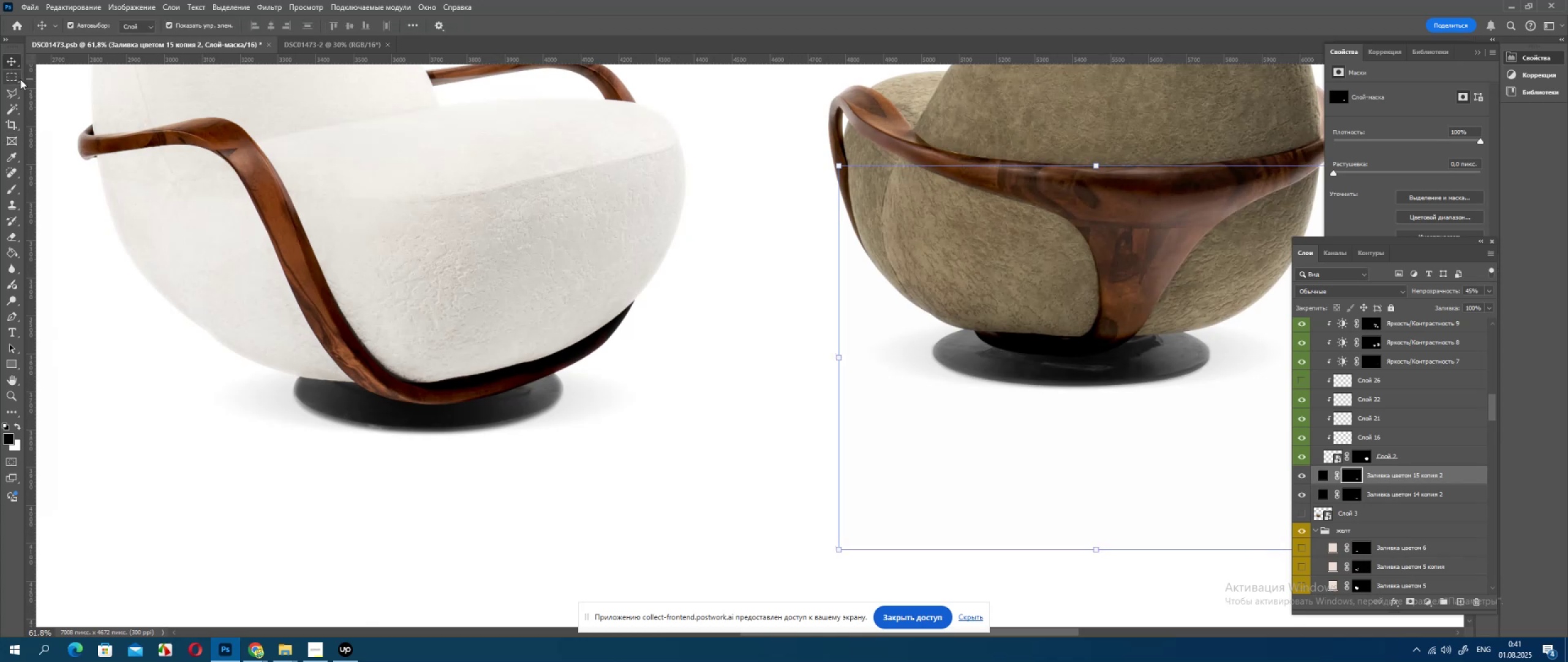 
key(ArrowDown)
 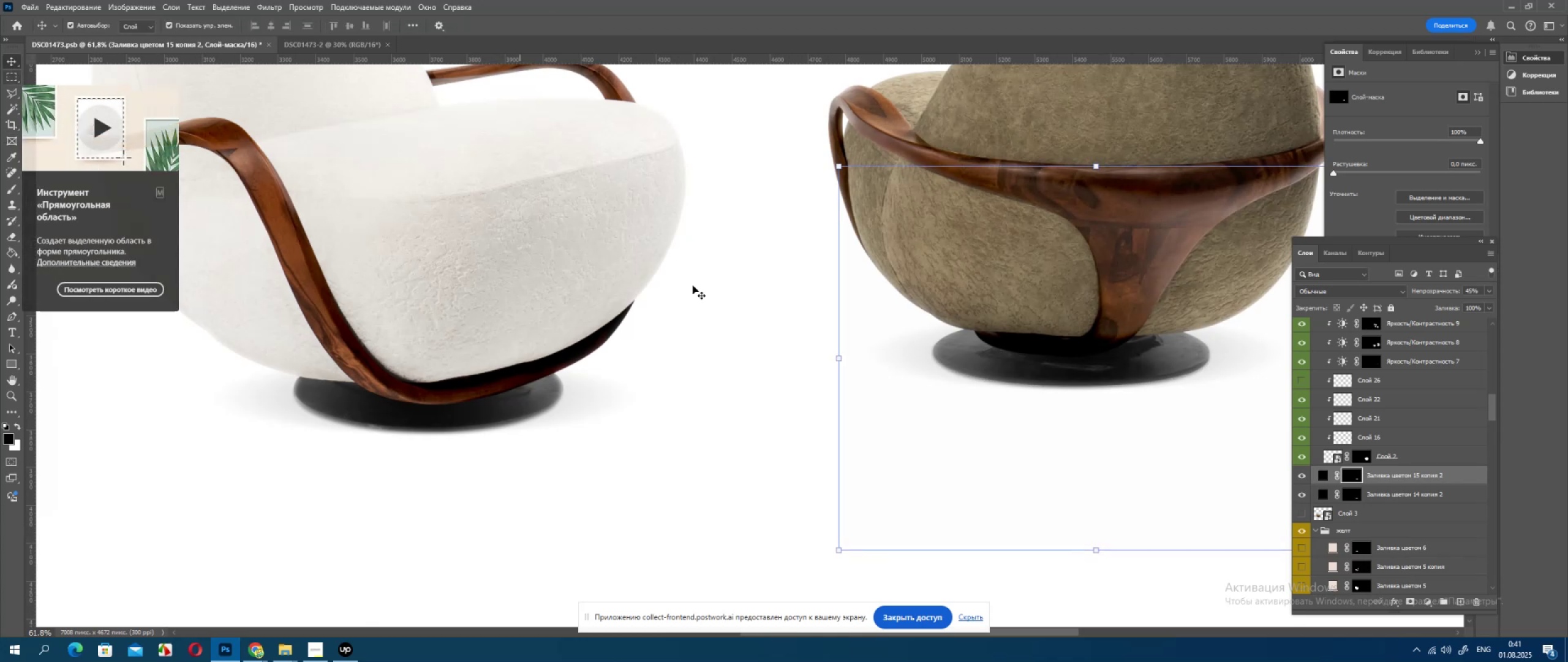 
key(ArrowDown)
 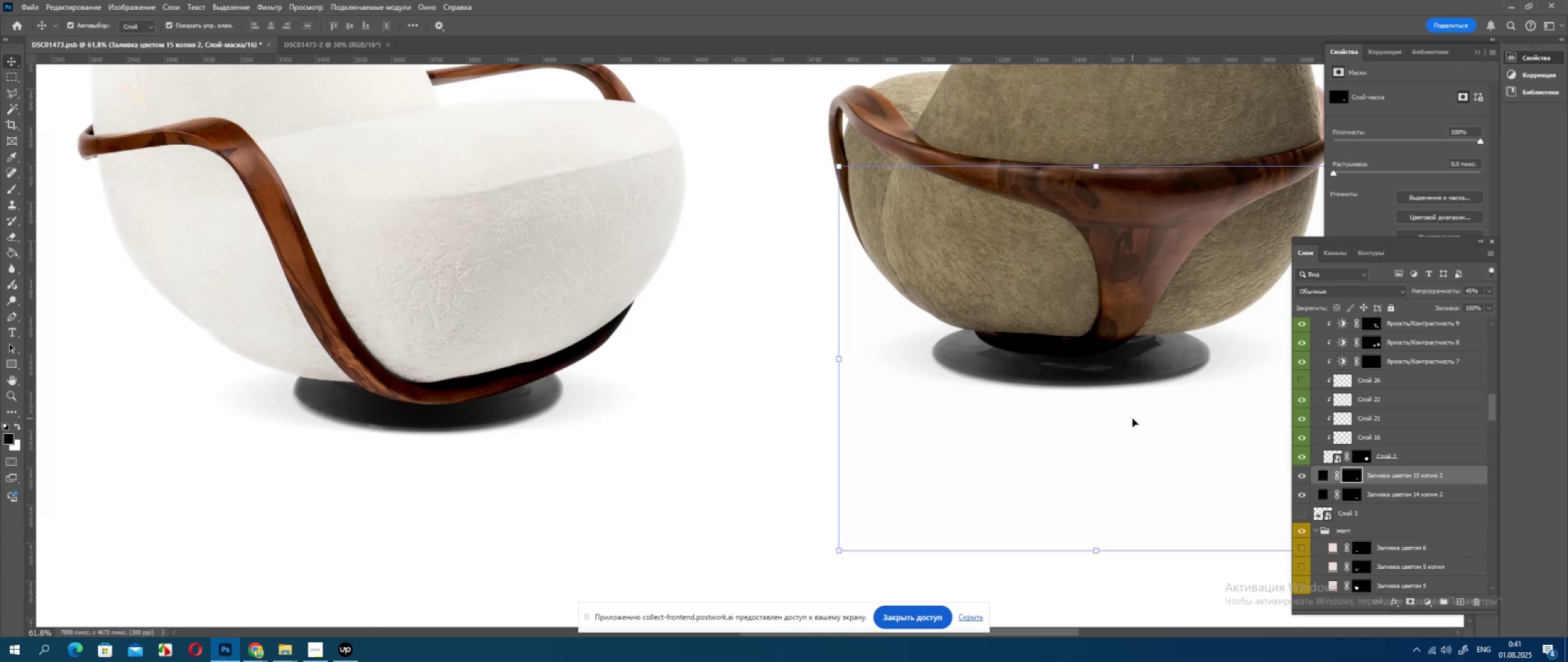 
left_click([1133, 419])
 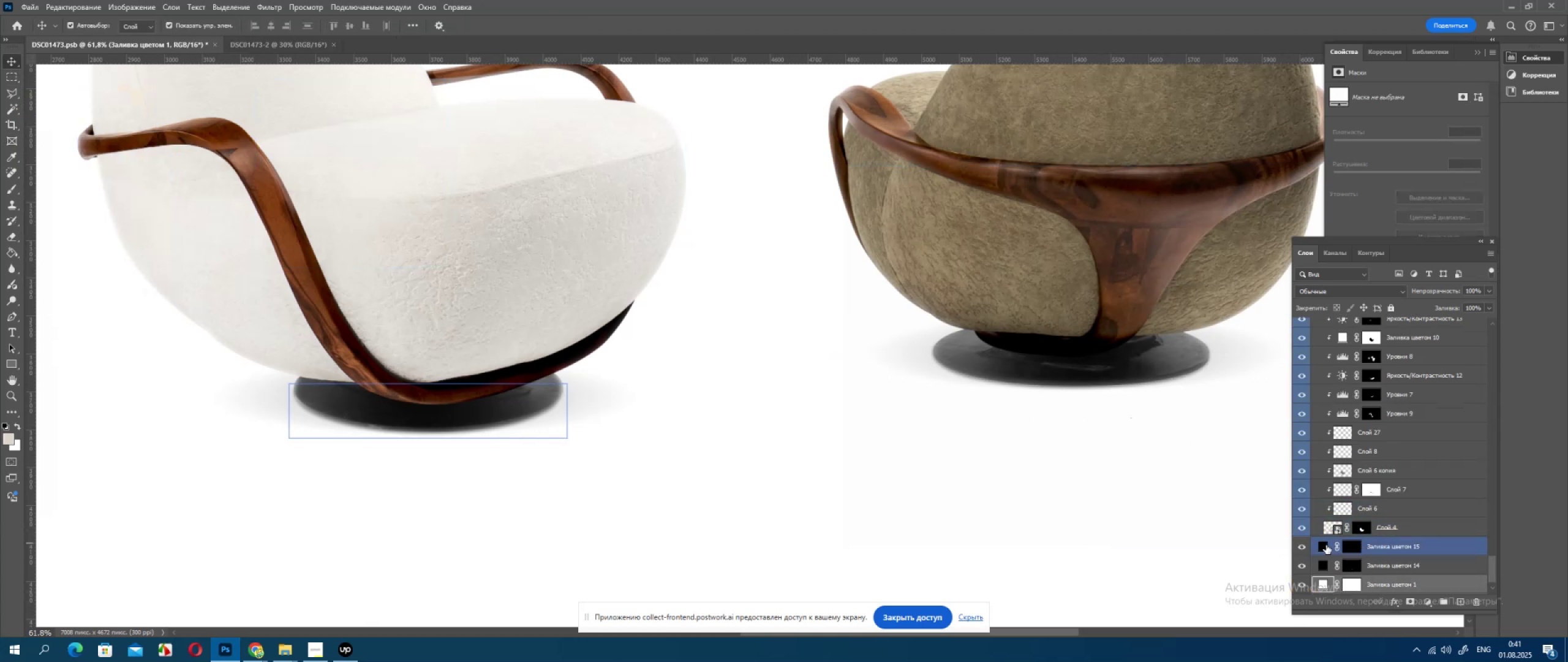 
scroll: coordinate [1338, 512], scroll_direction: up, amount: 12.0
 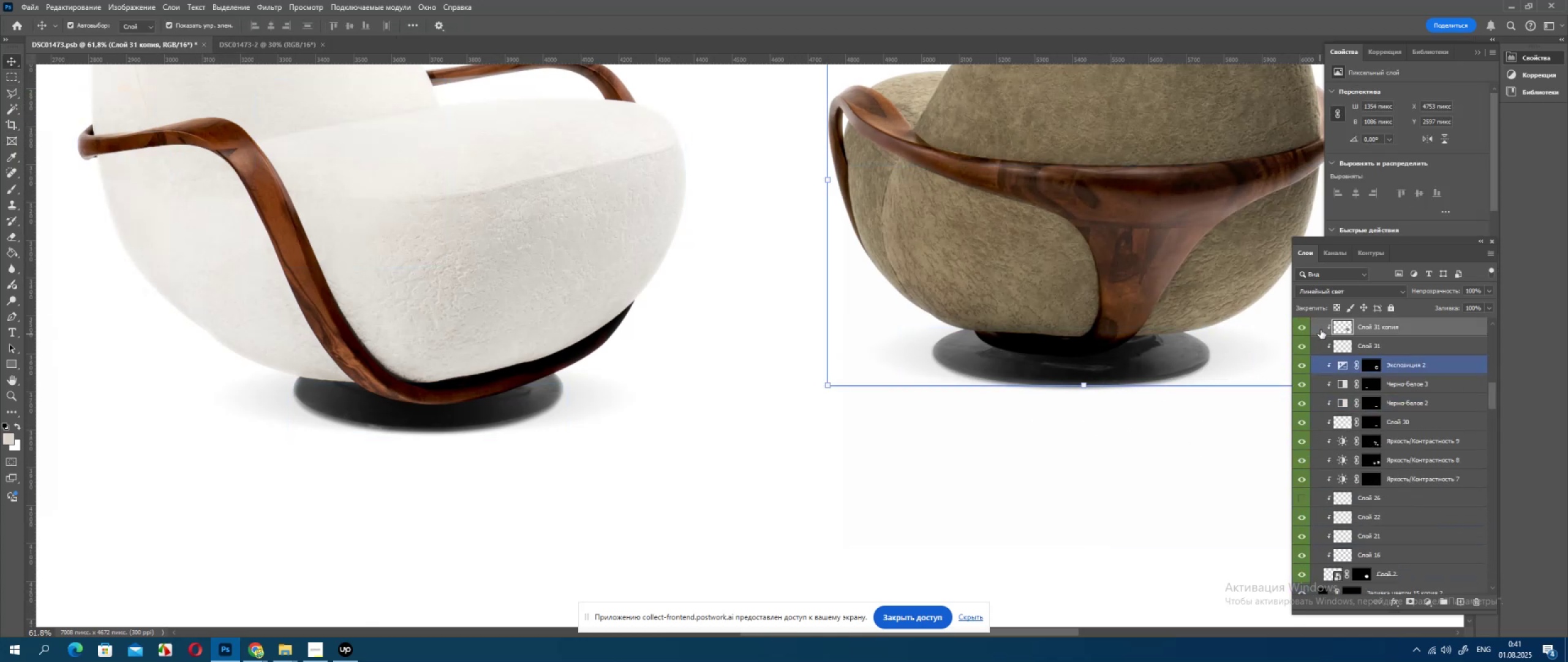 
scroll: coordinate [1346, 463], scroll_direction: down, amount: 6.0
 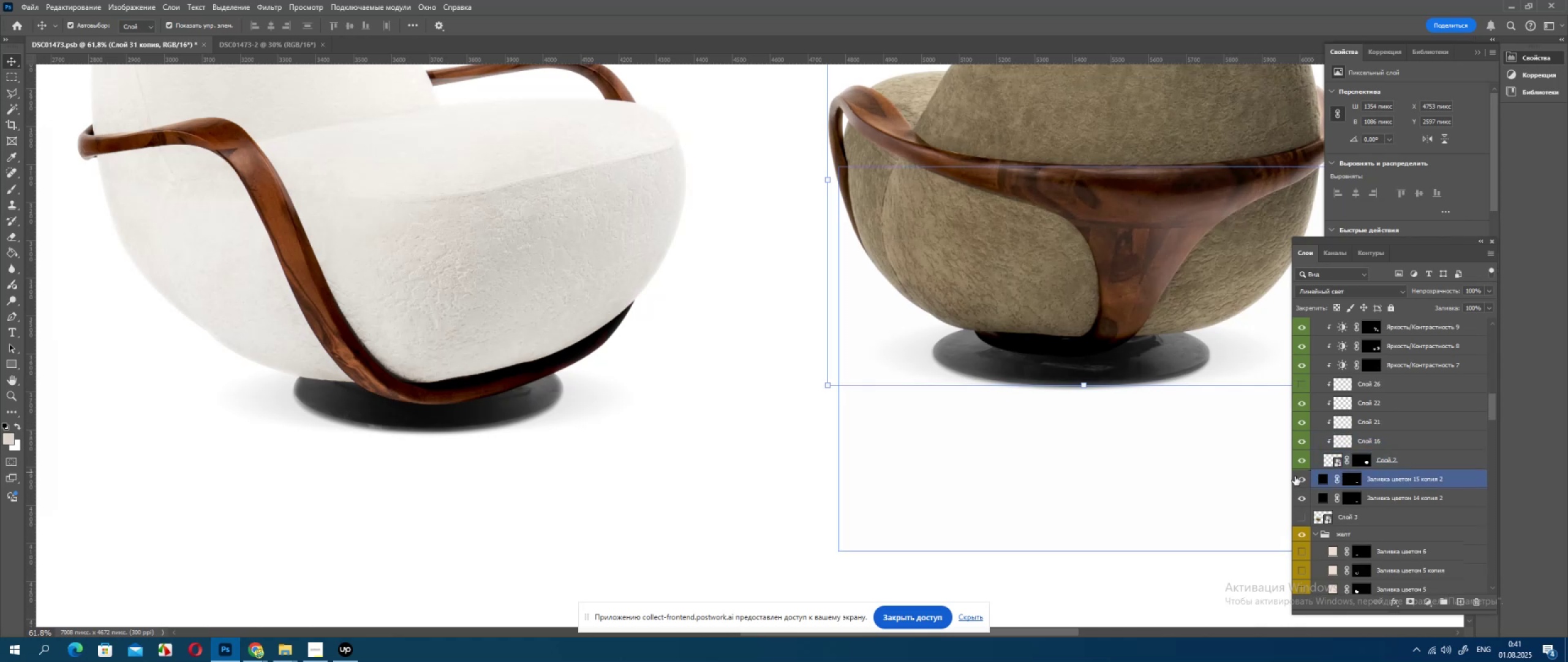 
left_click([1295, 476])
 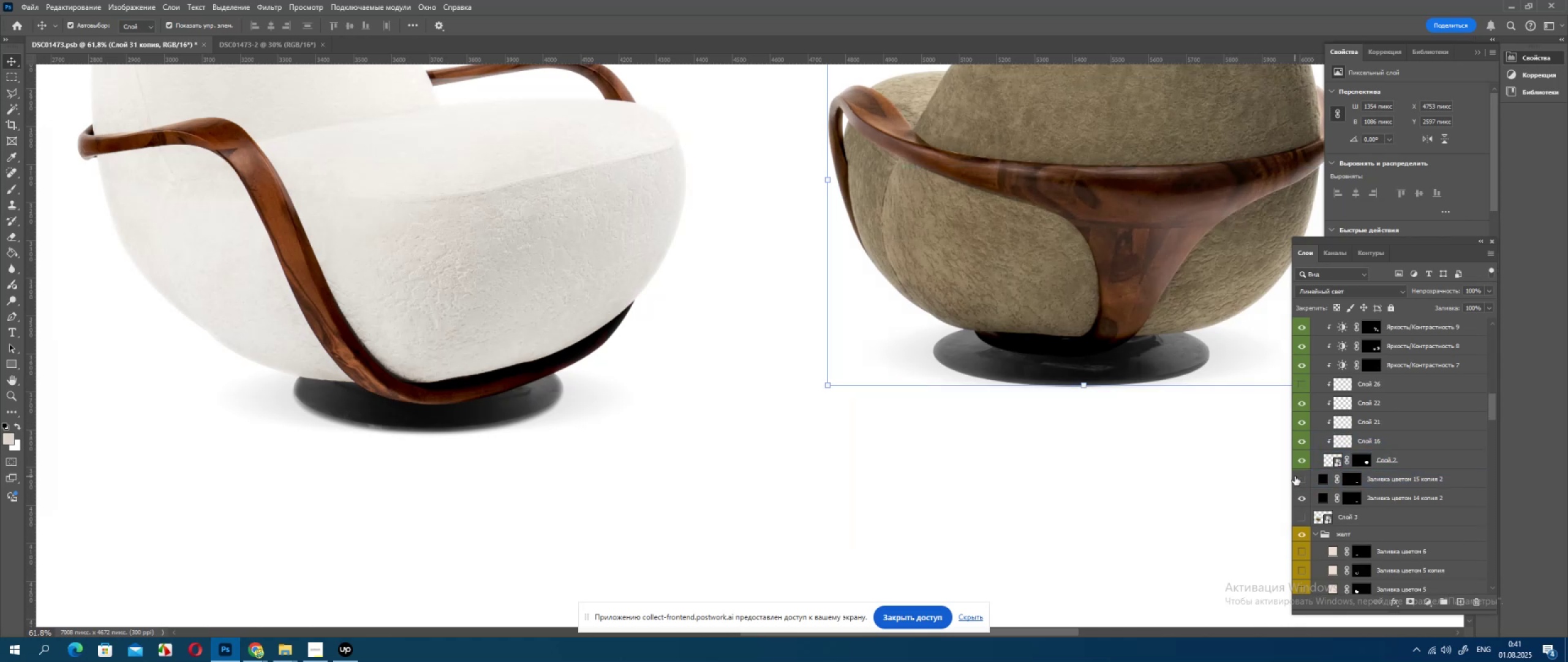 
left_click([1295, 476])
 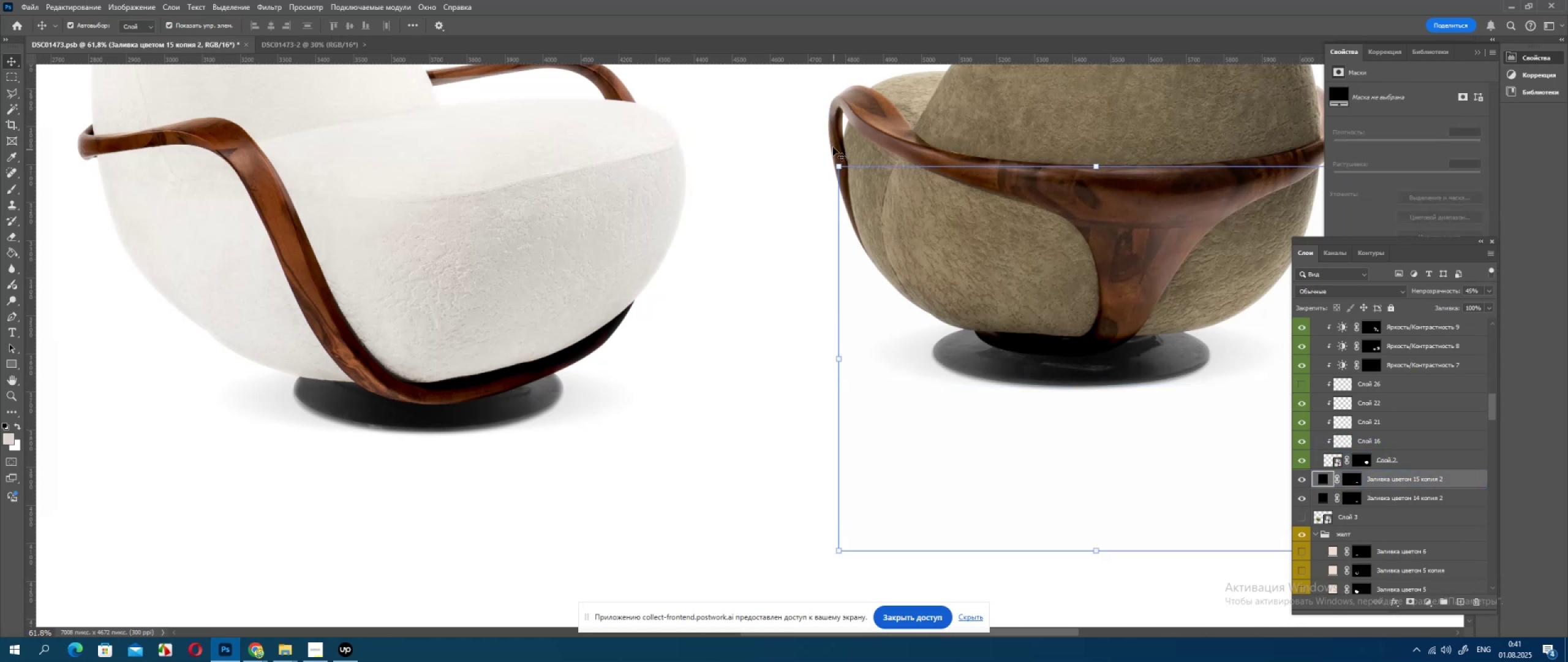 
hold_key(key=ControlLeft, duration=1.52)
 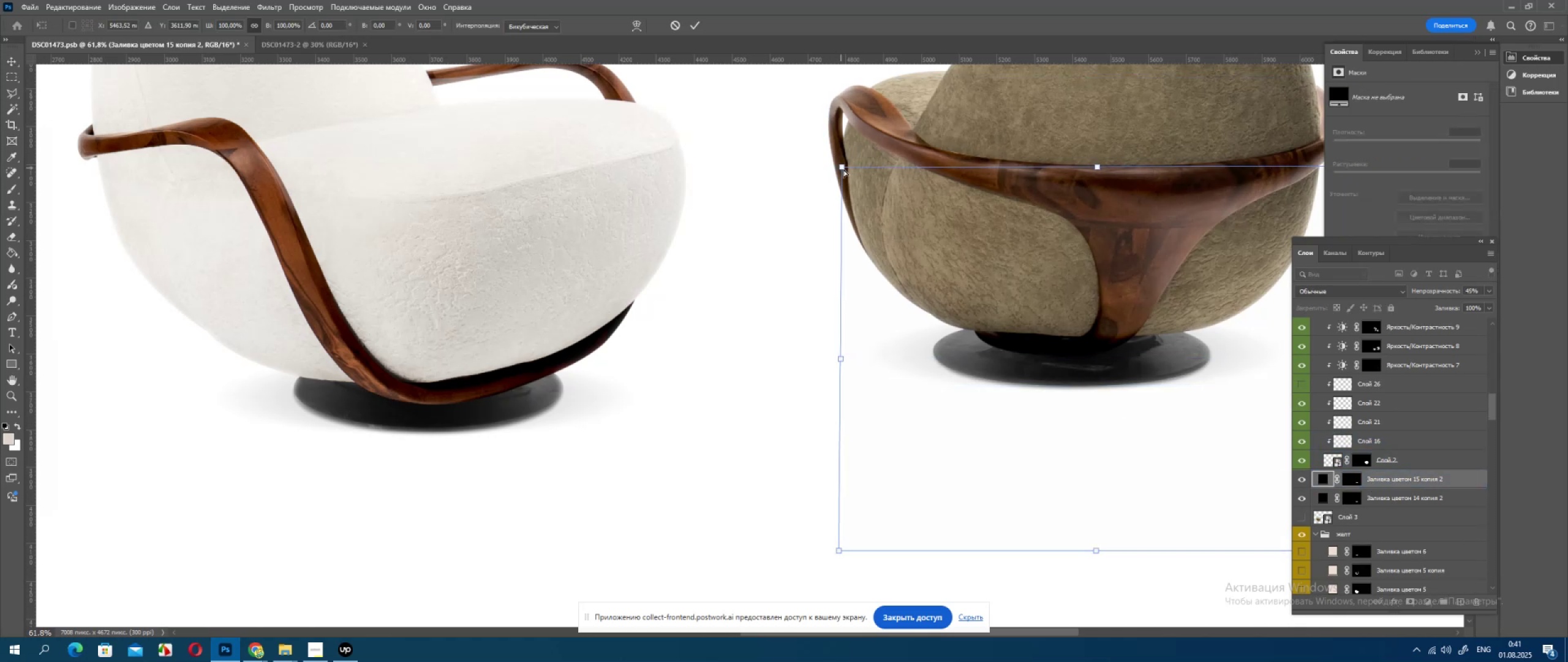 
hold_key(key=ControlLeft, duration=0.42)
 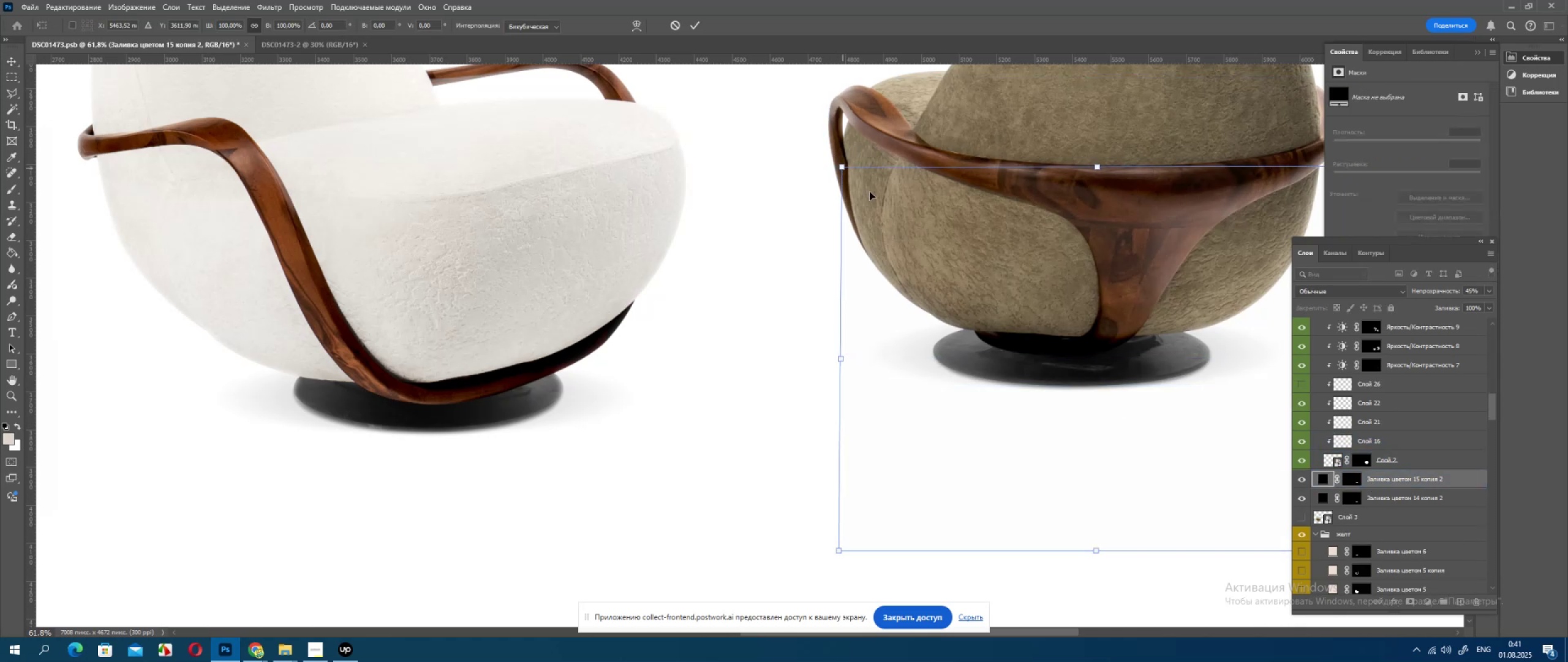 
key(Alt+AltLeft)
 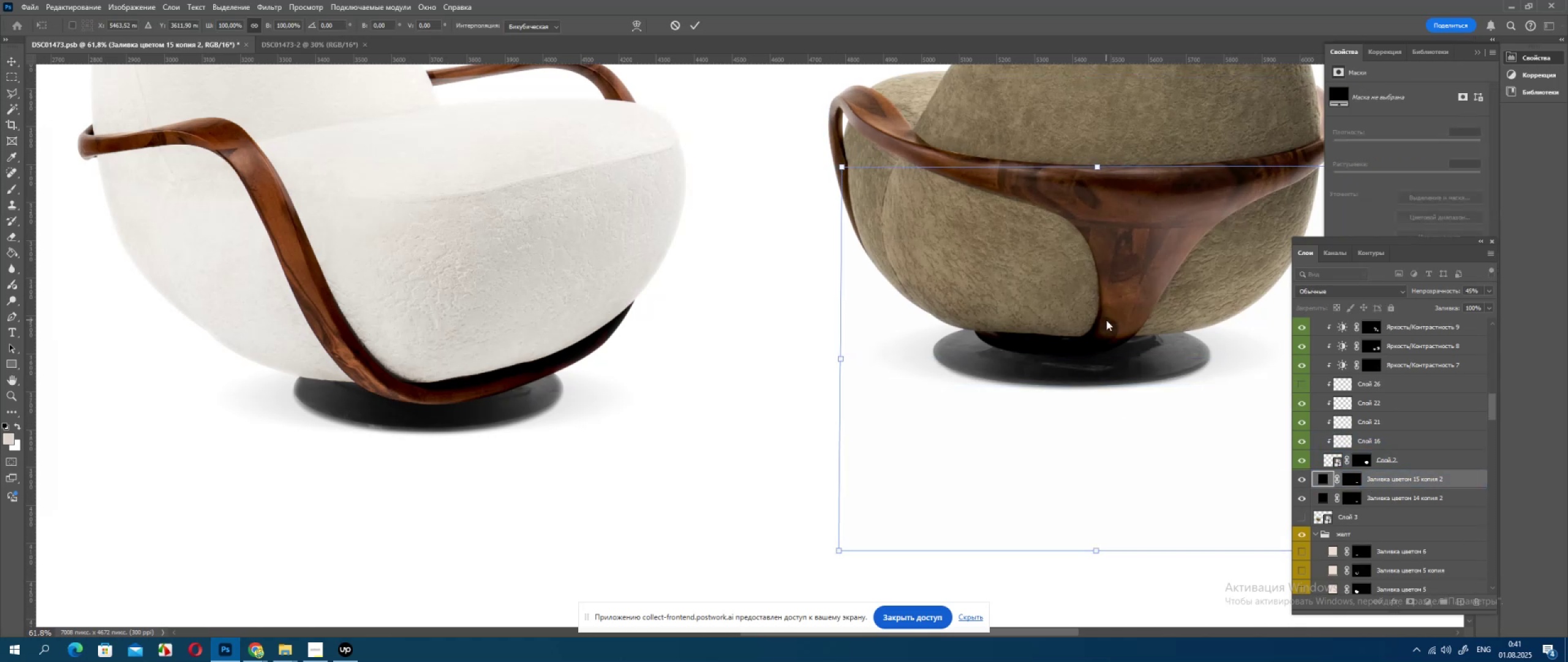 
hold_key(key=Space, duration=0.47)
 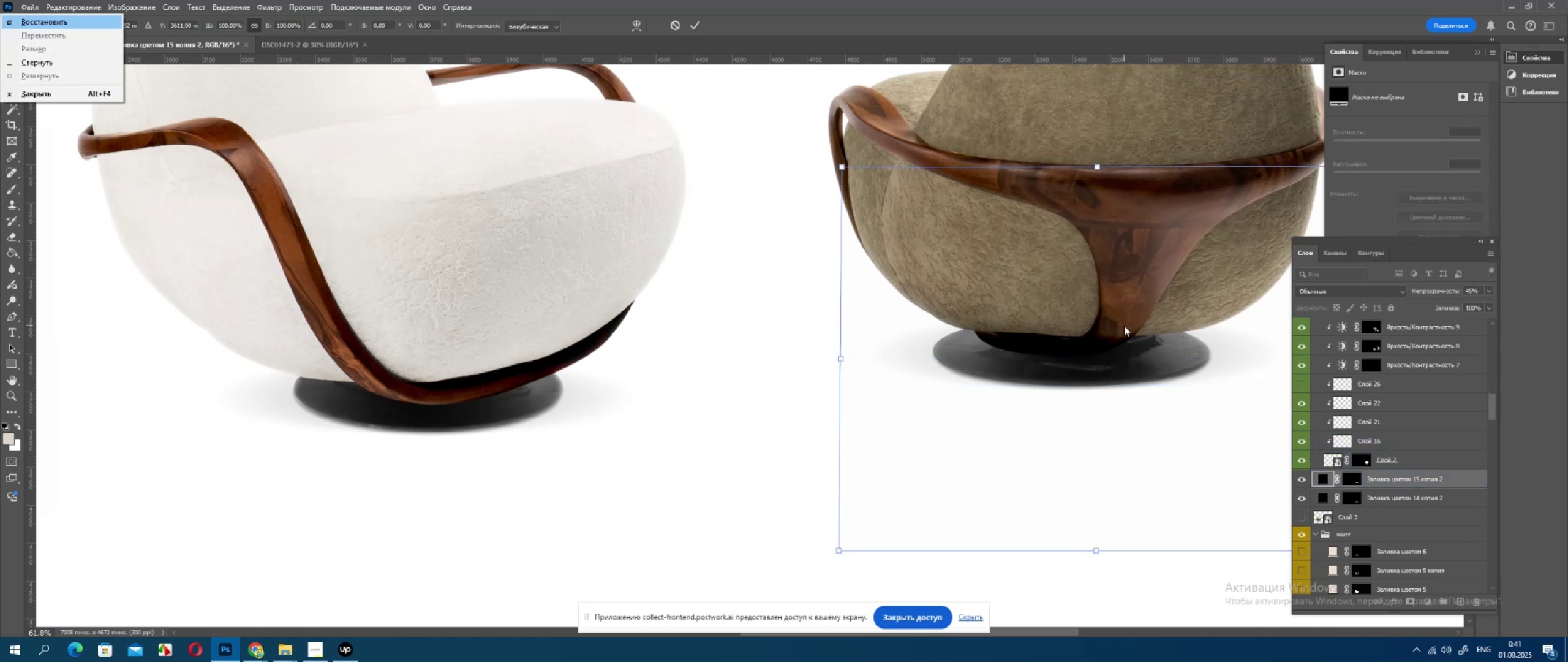 
hold_key(key=Space, duration=1.45)
 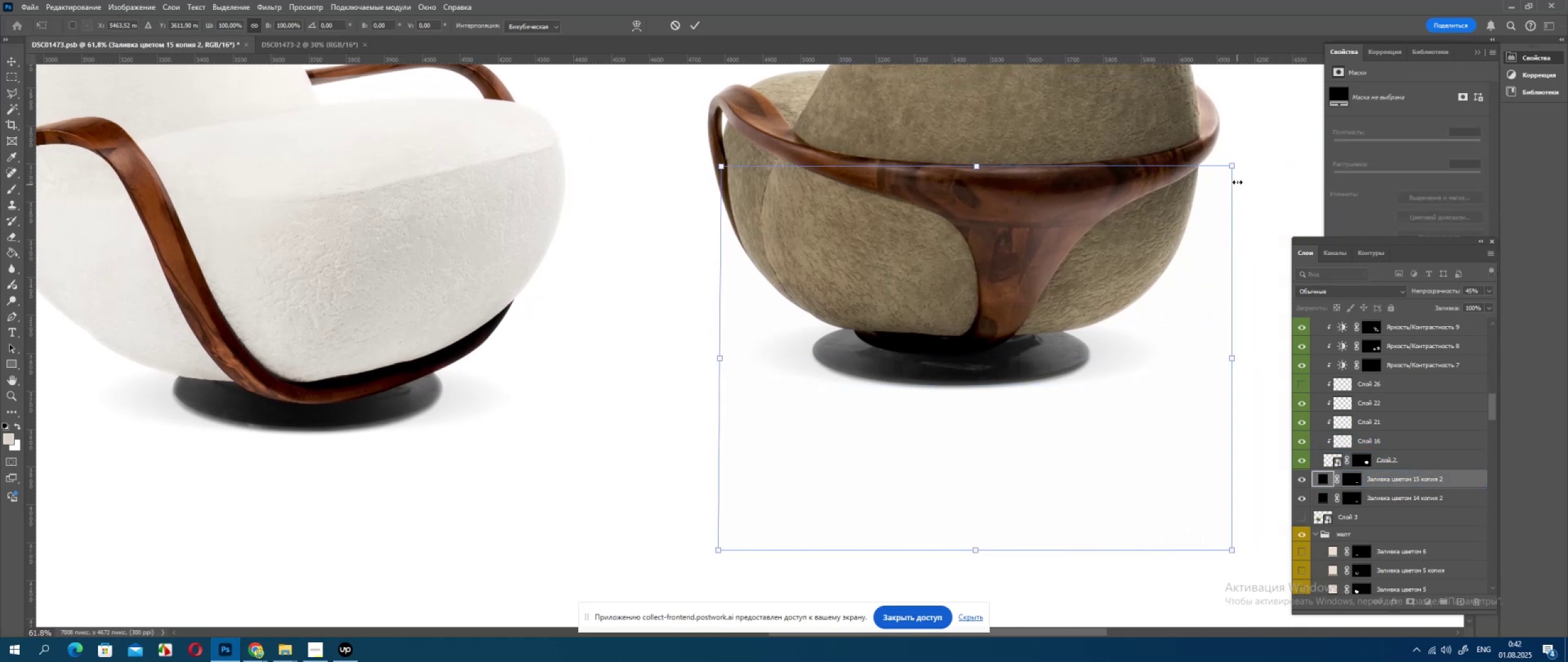 
hold_key(key=ControlLeft, duration=1.52)
 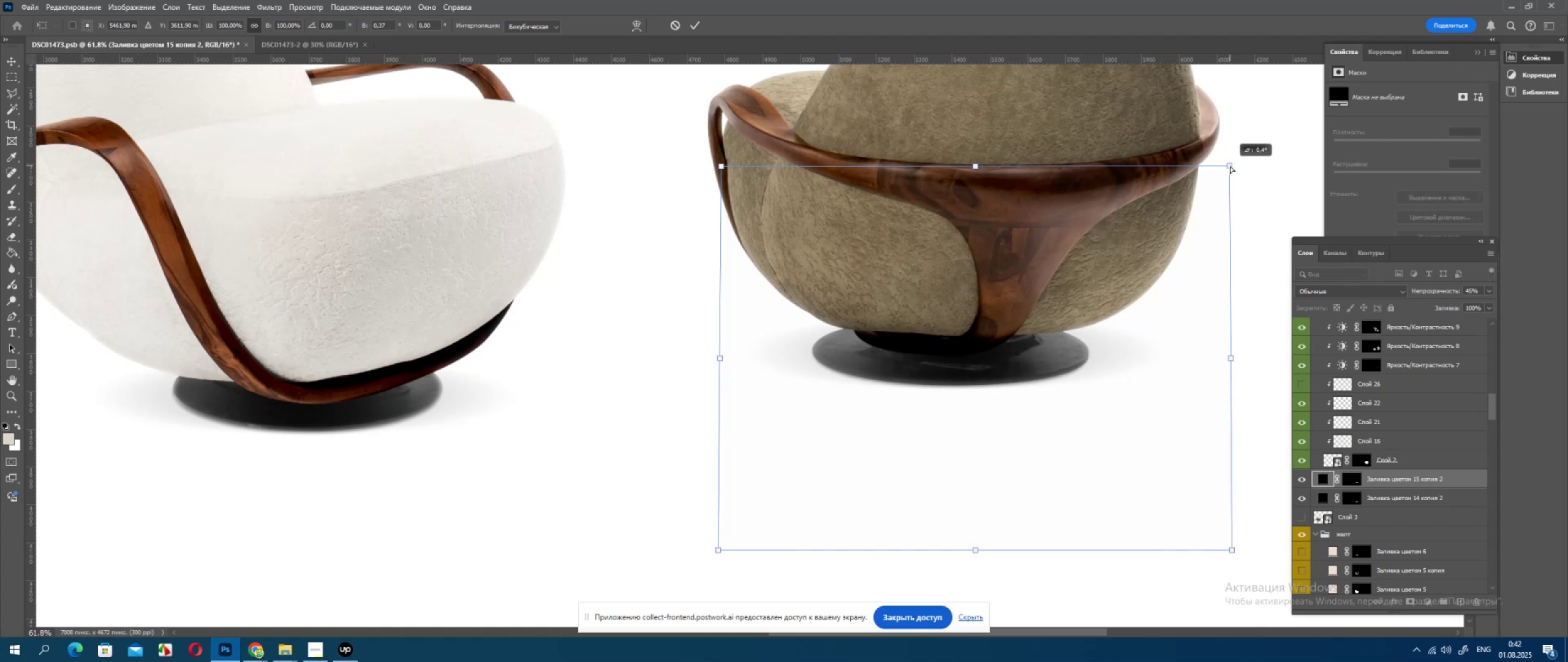 
hold_key(key=ControlLeft, duration=0.9)
 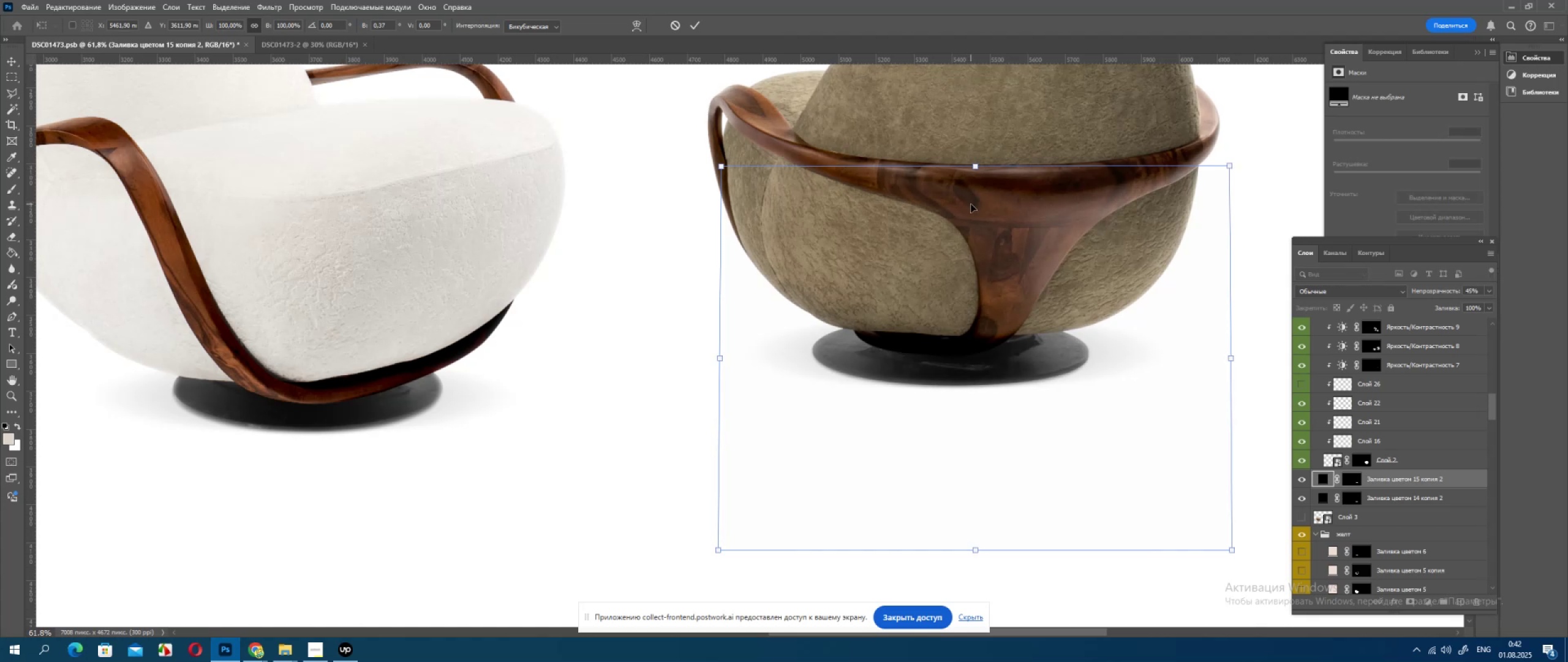 
key(ArrowRight)
 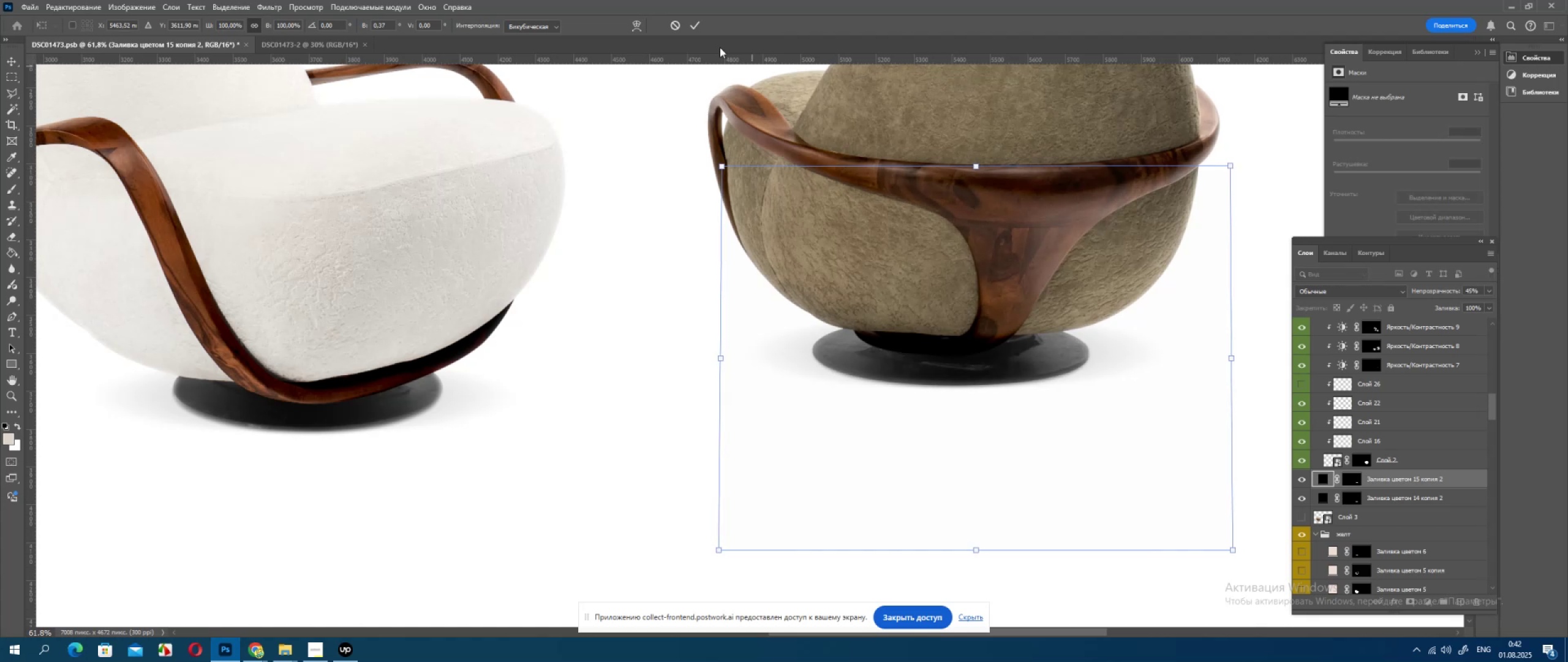 
left_click([698, 29])
 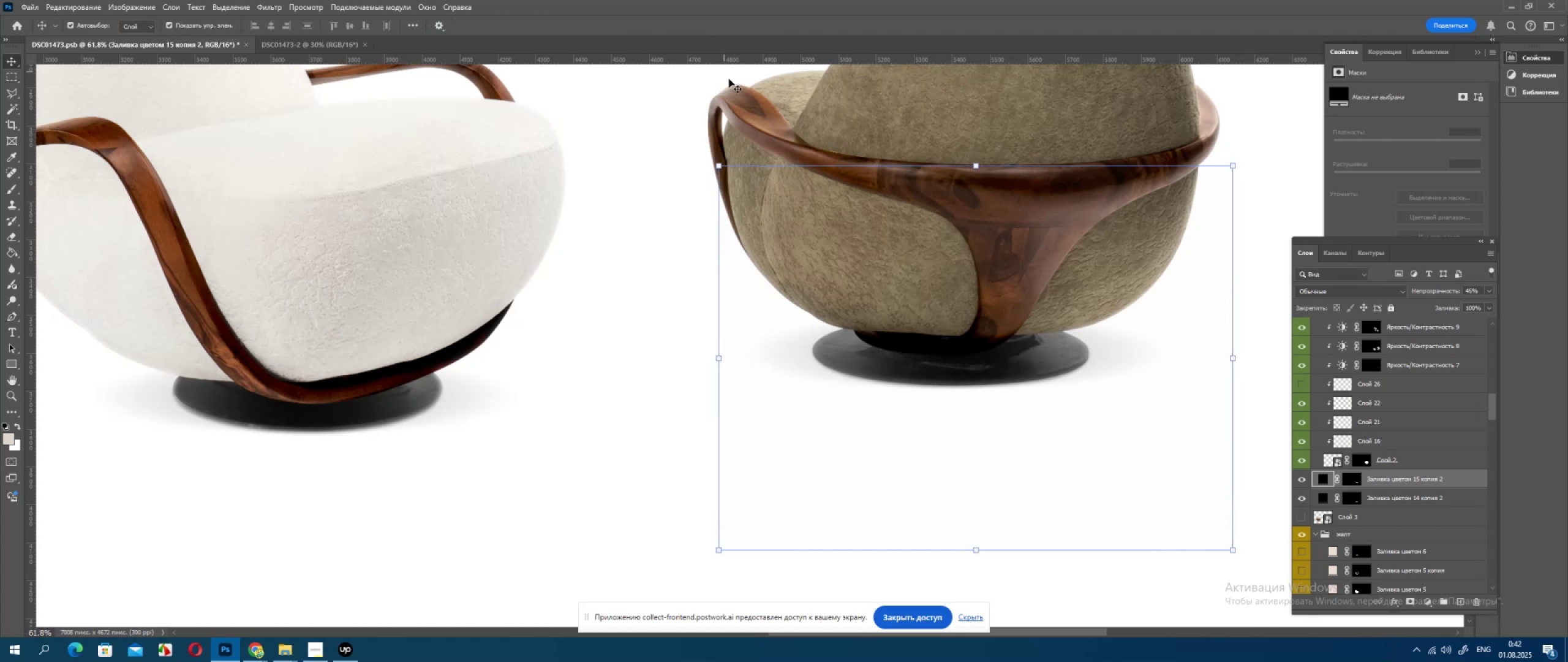 
key(ArrowDown)
 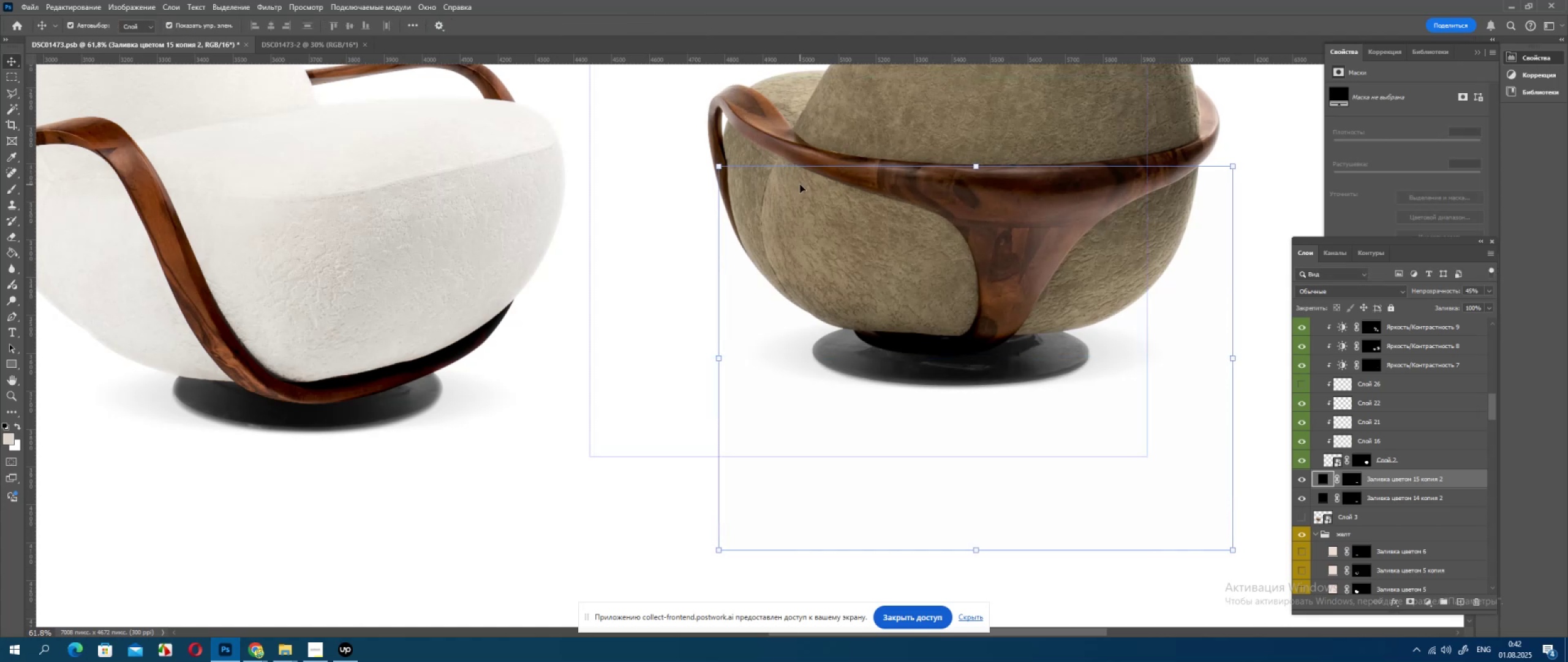 
hold_key(key=AltLeft, duration=0.52)
scroll: coordinate [787, 238], scroll_direction: down, amount: 5.0
 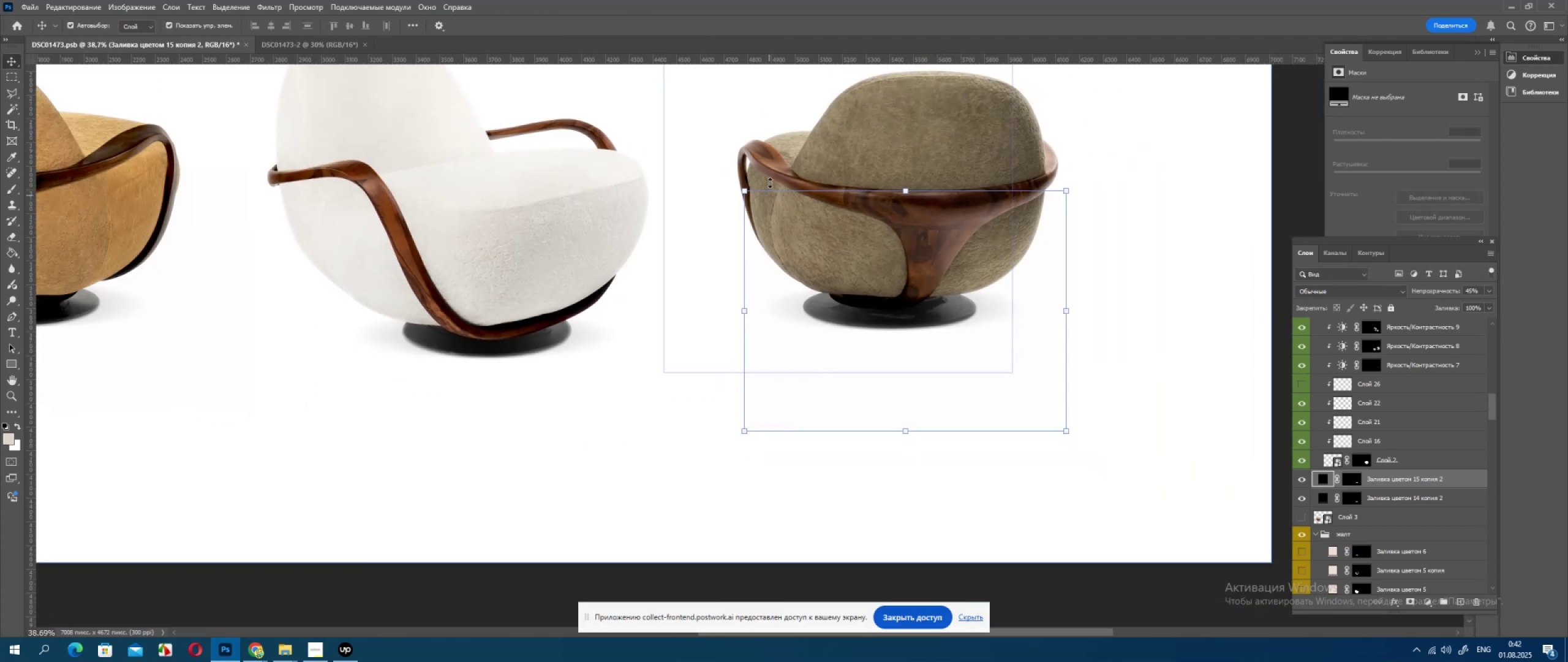 
hold_key(key=AltLeft, duration=0.34)
scroll: coordinate [756, 210], scroll_direction: down, amount: 5.0
 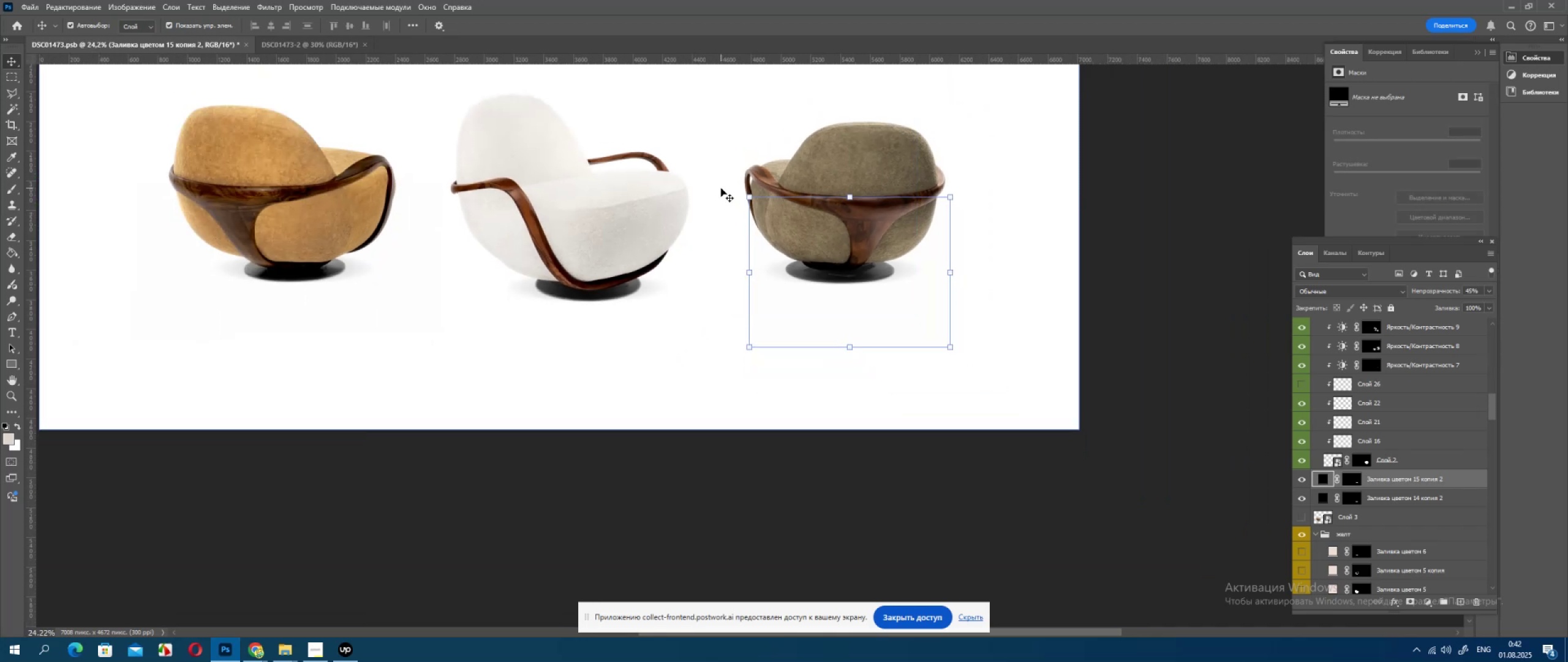 
scroll: coordinate [722, 198], scroll_direction: up, amount: 2.0
 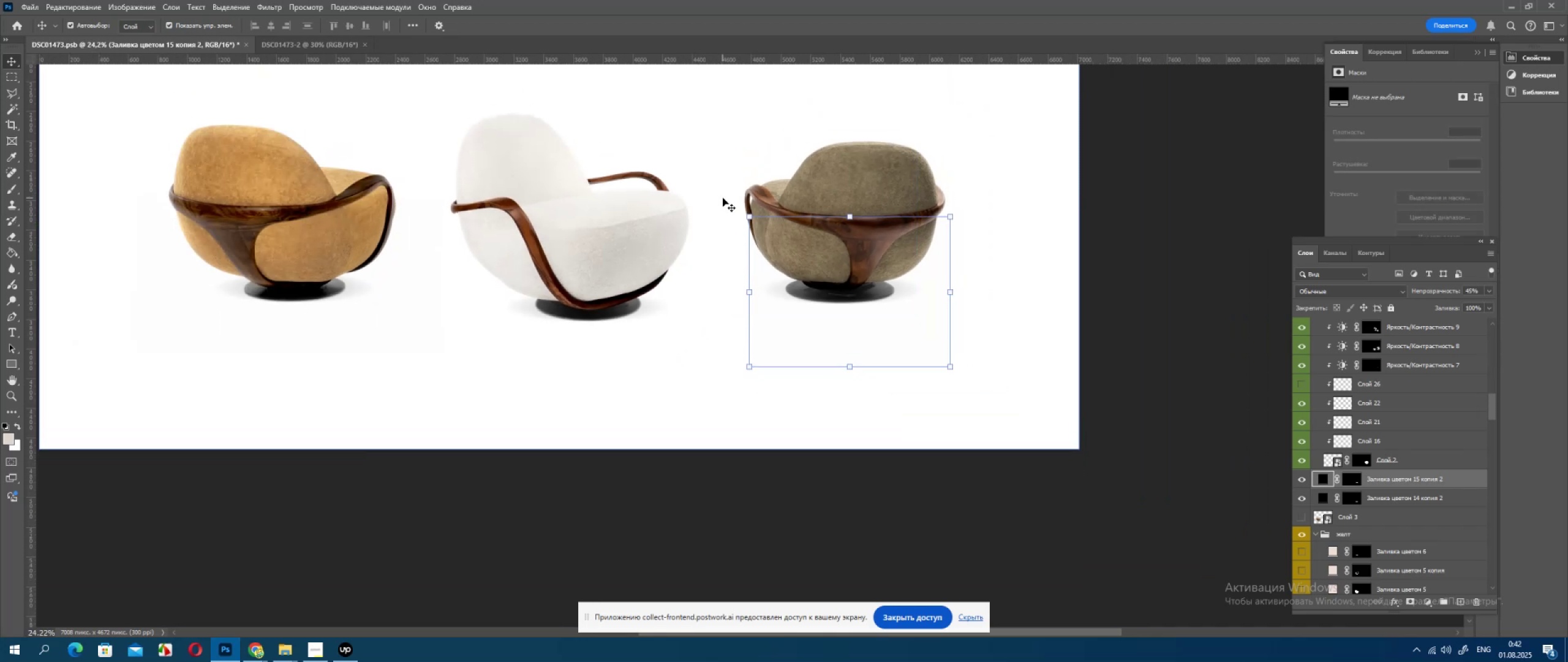 
hold_key(key=AltLeft, duration=0.31)
scroll: coordinate [722, 202], scroll_direction: down, amount: 3.0
 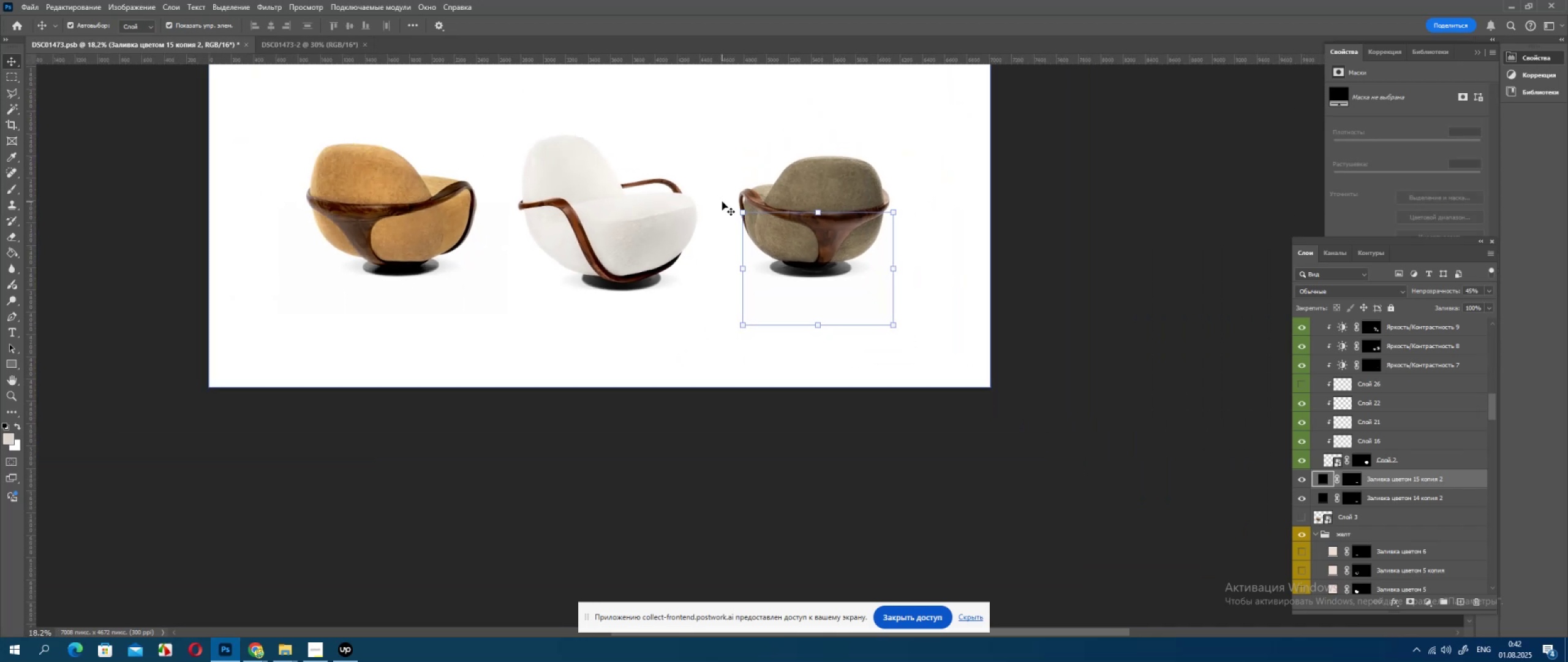 
scroll: coordinate [722, 203], scroll_direction: up, amount: 2.0
 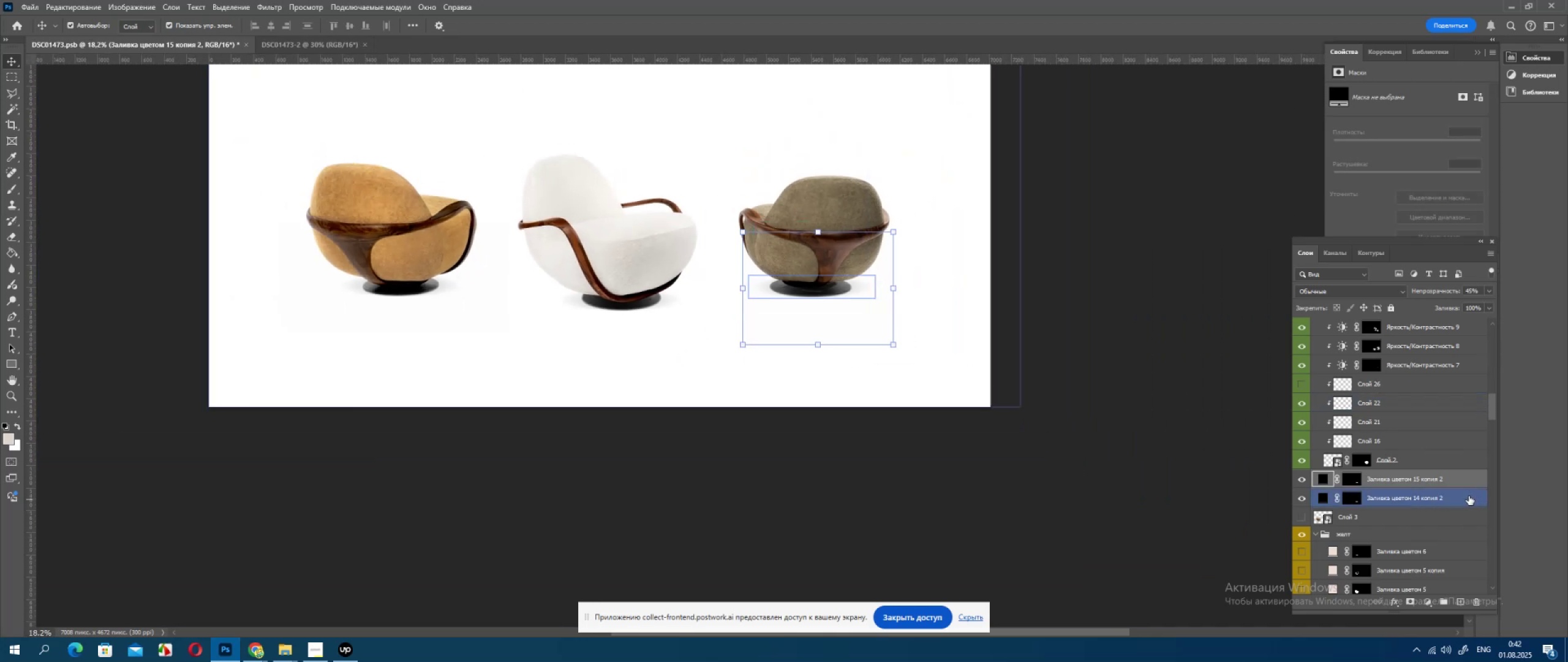 
left_click([1448, 499])
 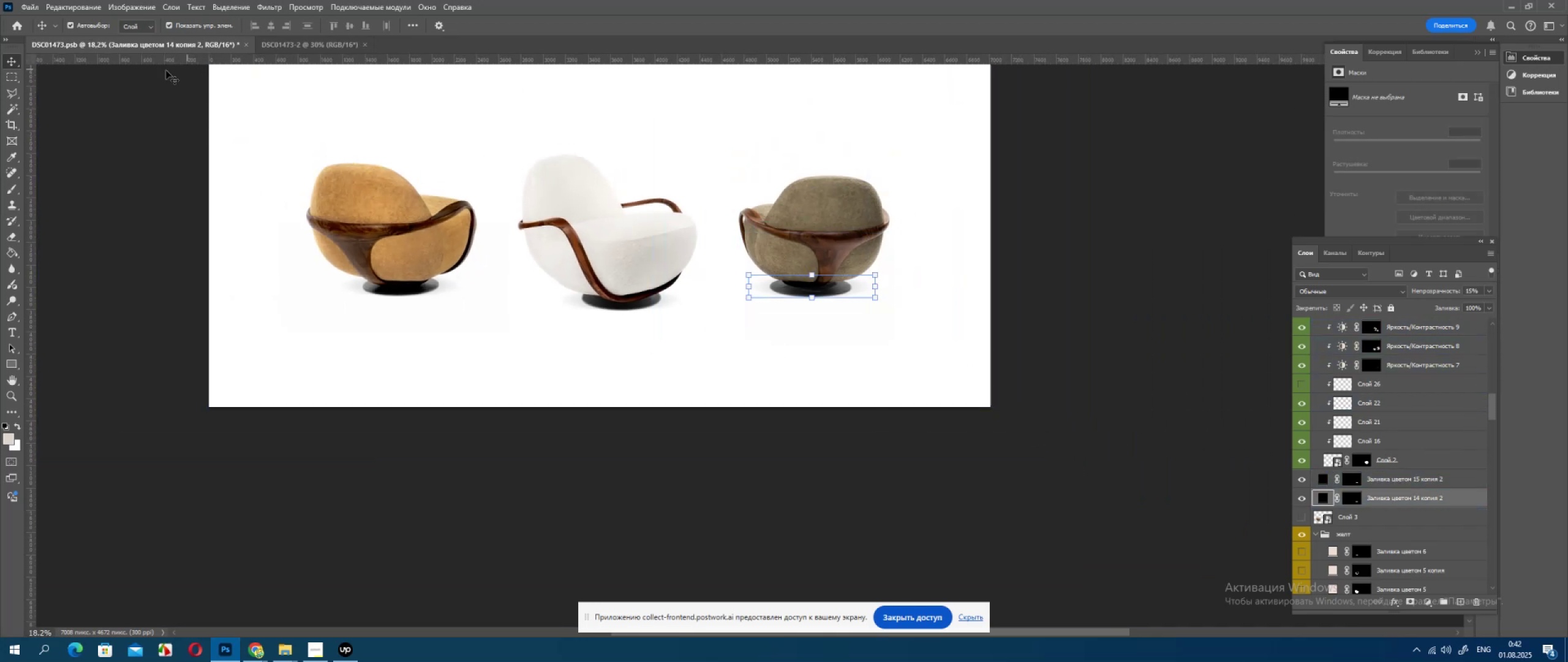 
left_click([10, 82])
 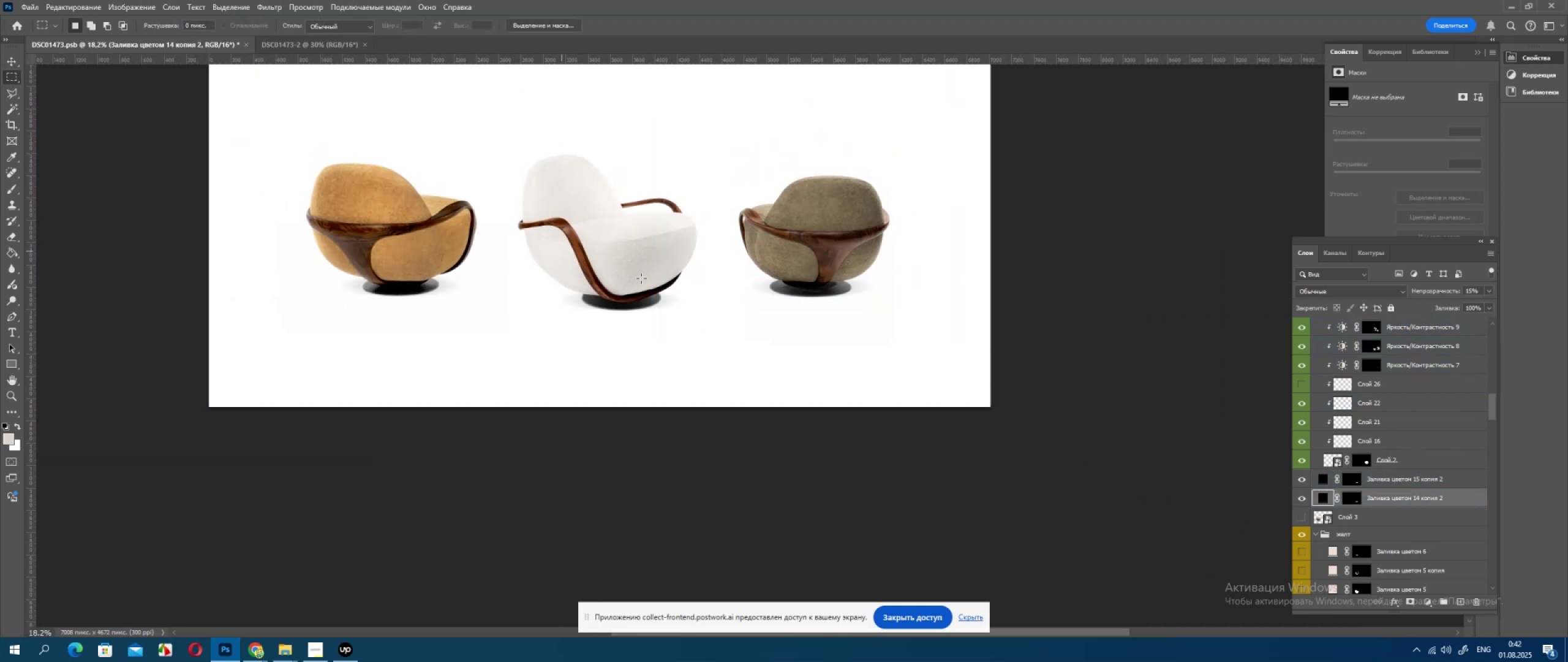 
key(Alt+AltLeft)
 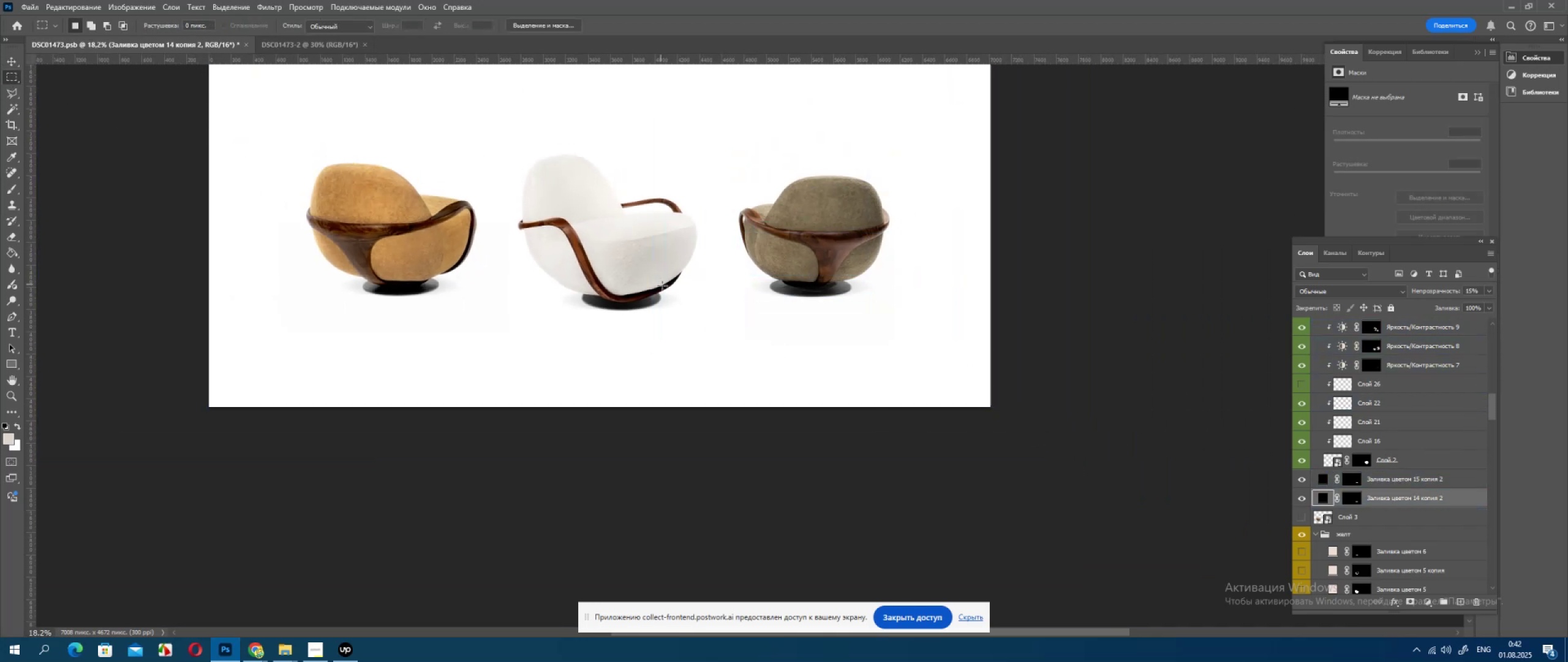 
scroll: coordinate [663, 287], scroll_direction: down, amount: 3.0
 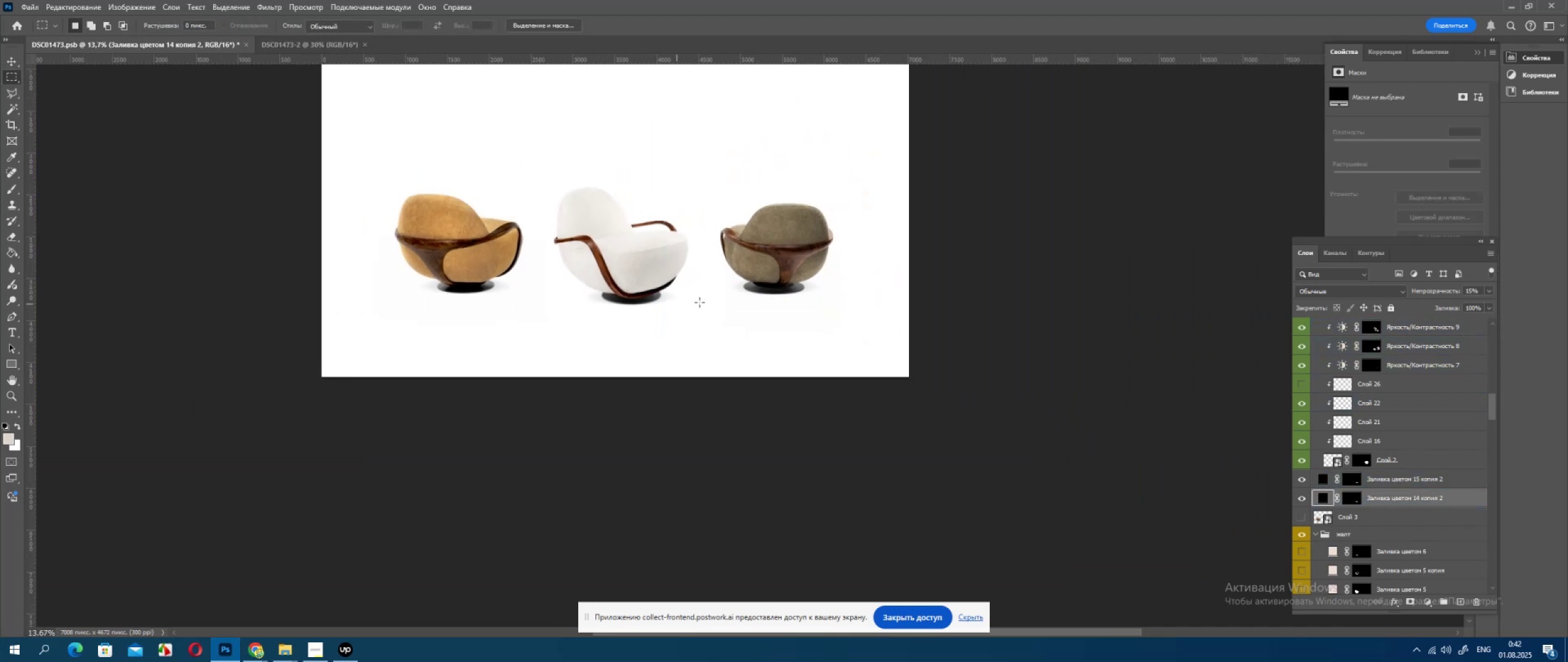 
key(Alt+AltLeft)
 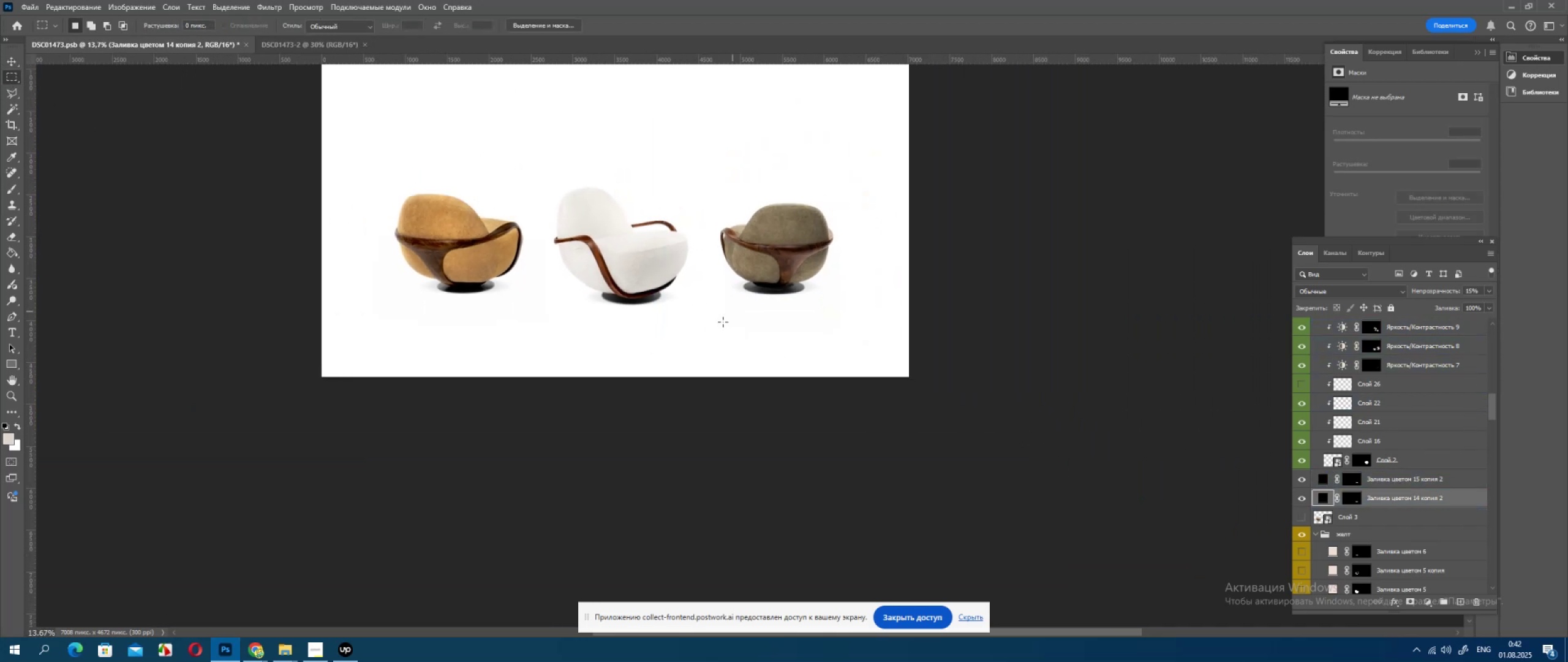 
scroll: coordinate [701, 328], scroll_direction: up, amount: 3.0
 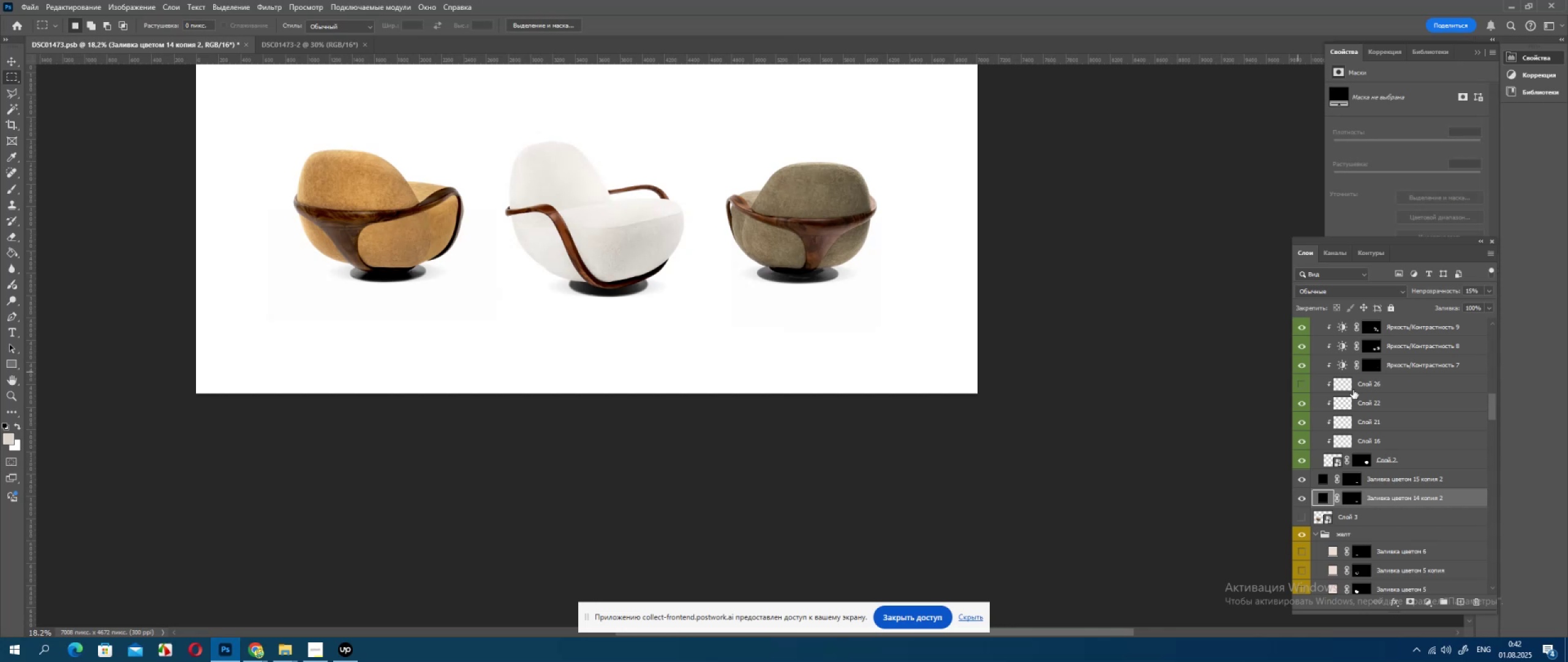 
scroll: coordinate [1377, 427], scroll_direction: none, amount: 0.0
 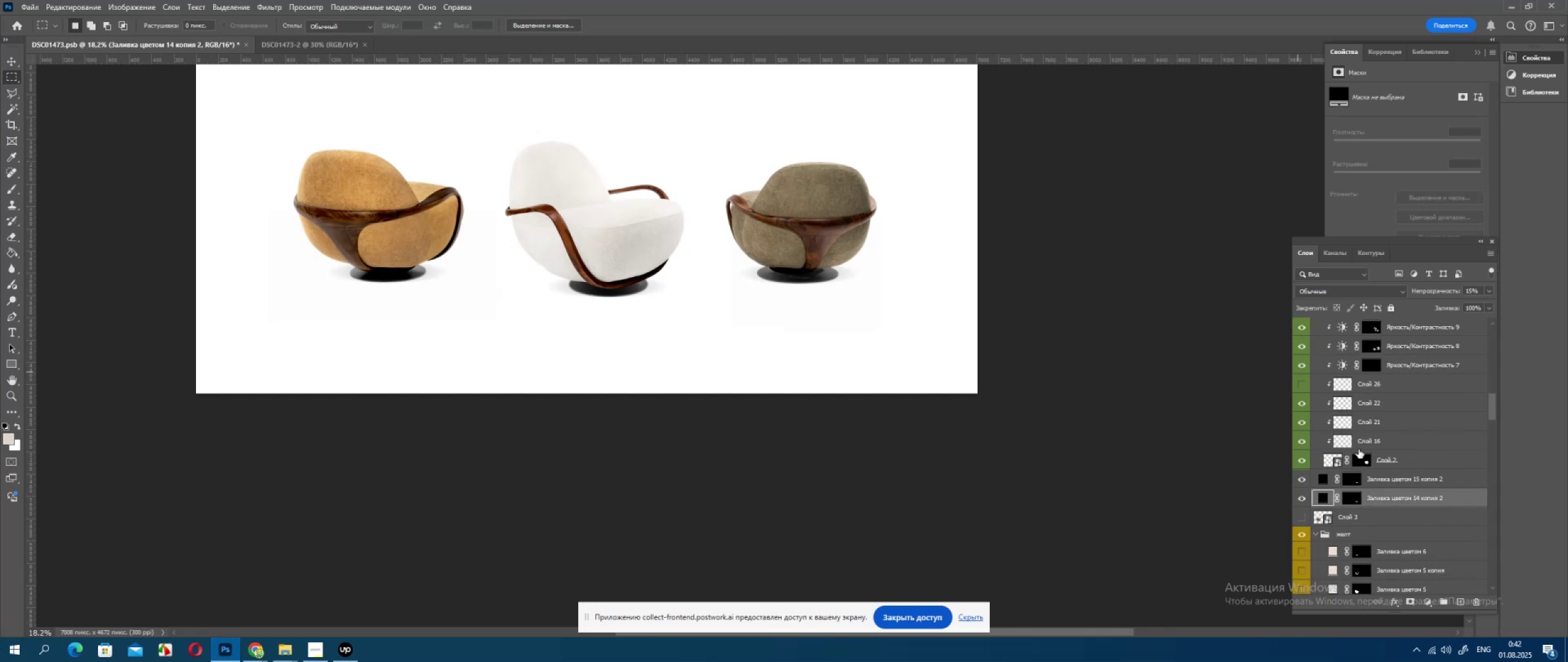 
scroll: coordinate [1326, 404], scroll_direction: up, amount: 33.0
 